 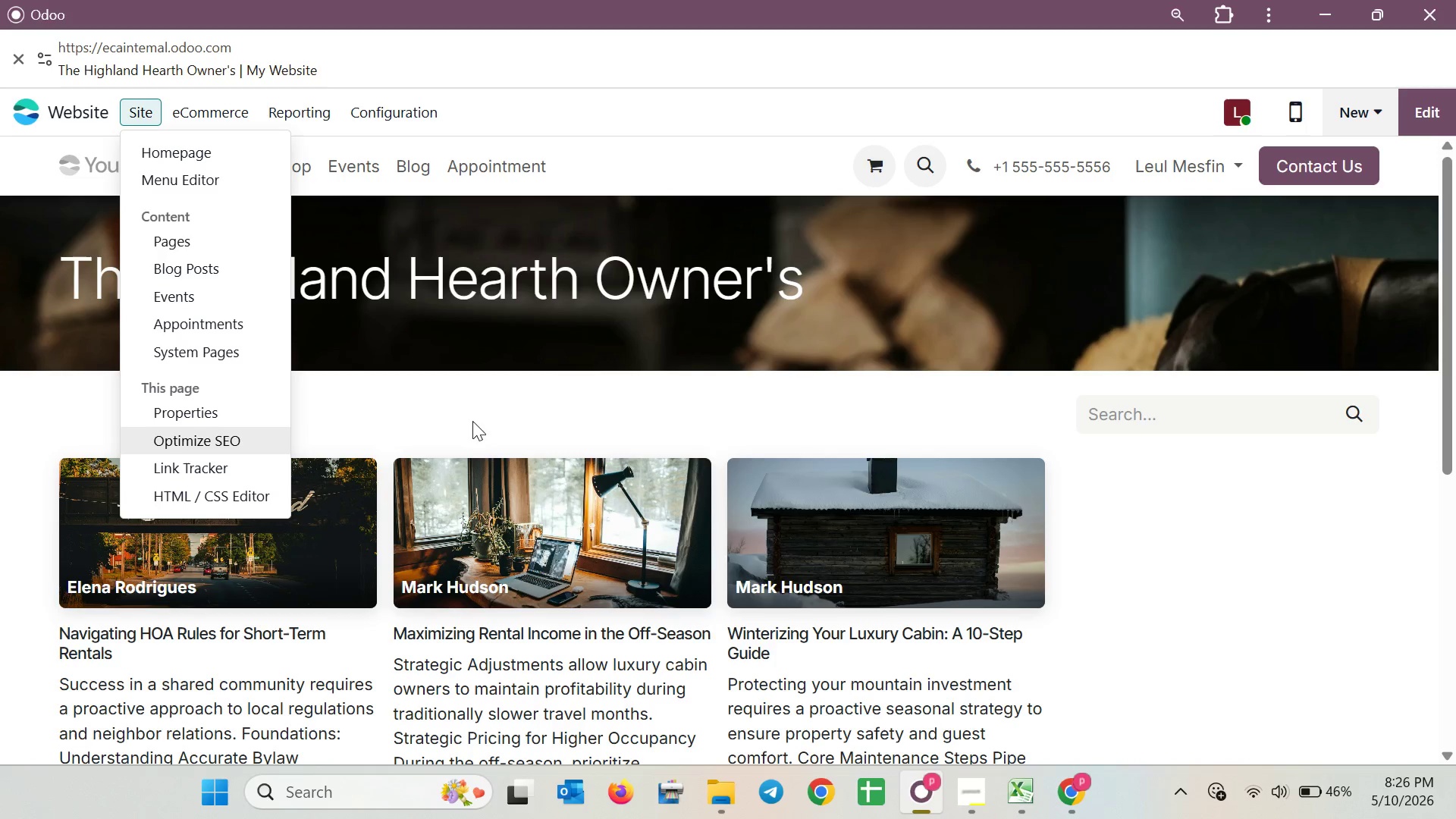 
left_click([1143, 325])
 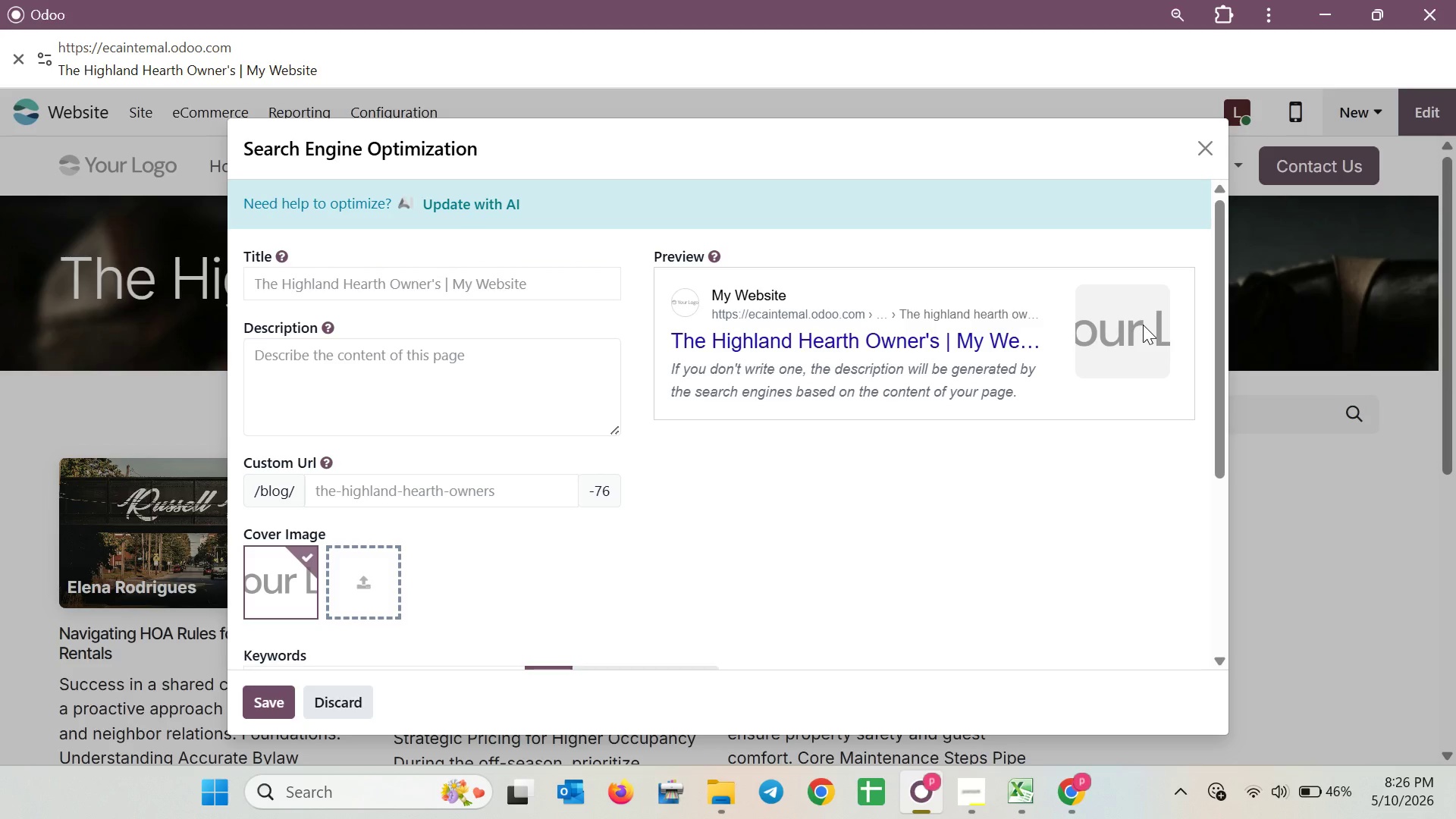 
double_click([1143, 325])
 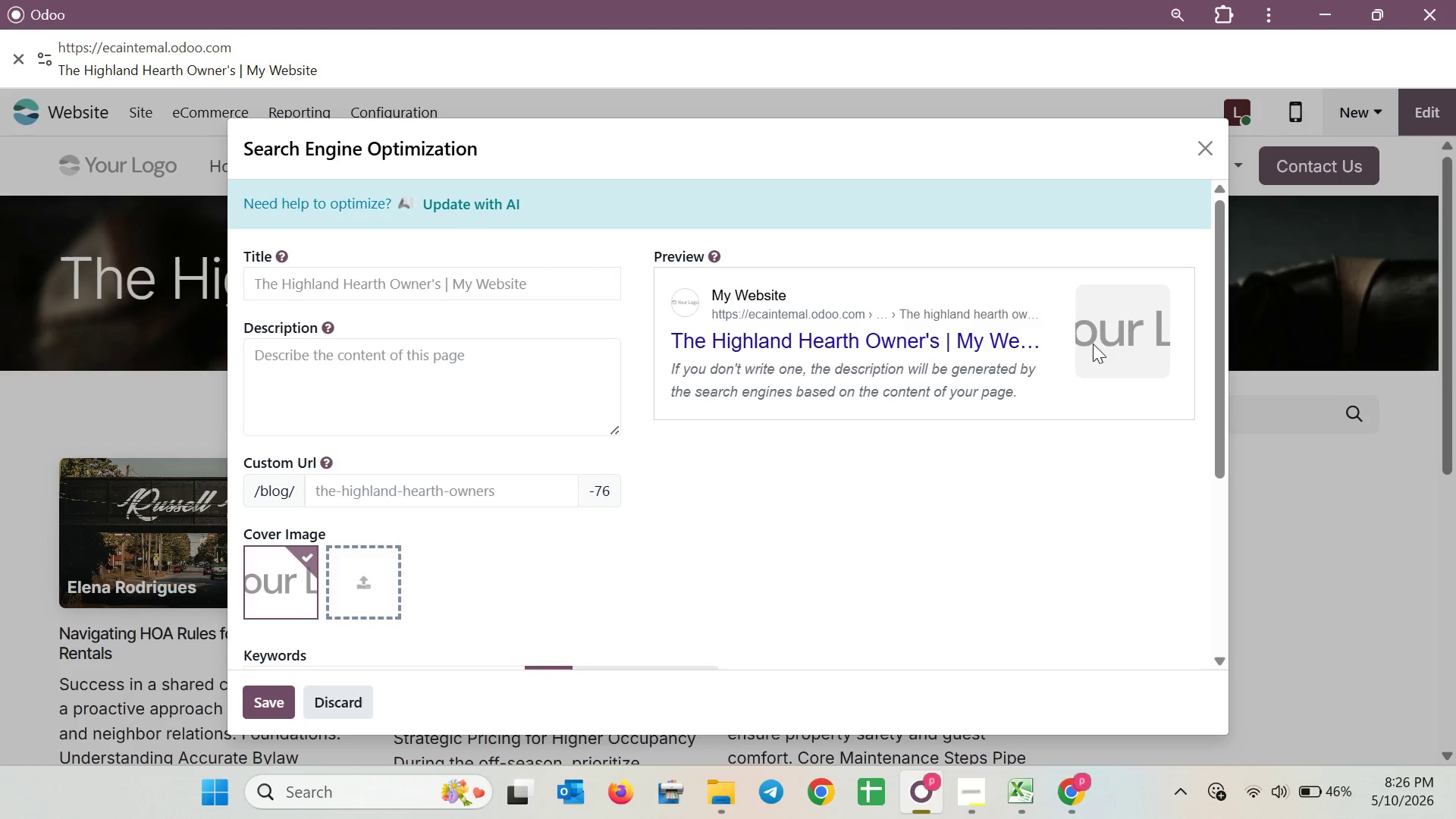 
double_click([1100, 340])
 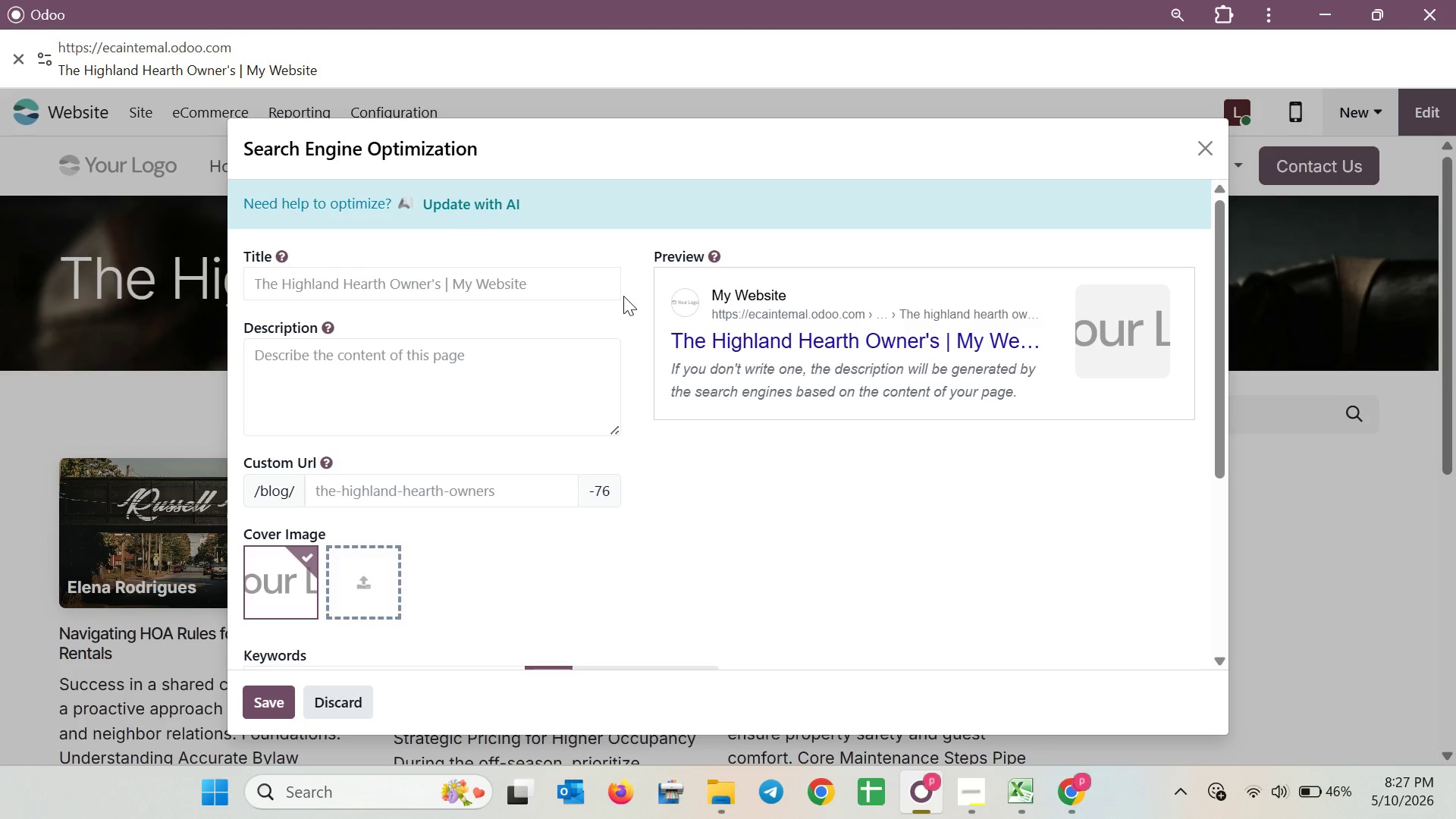 
wait(19.16)
 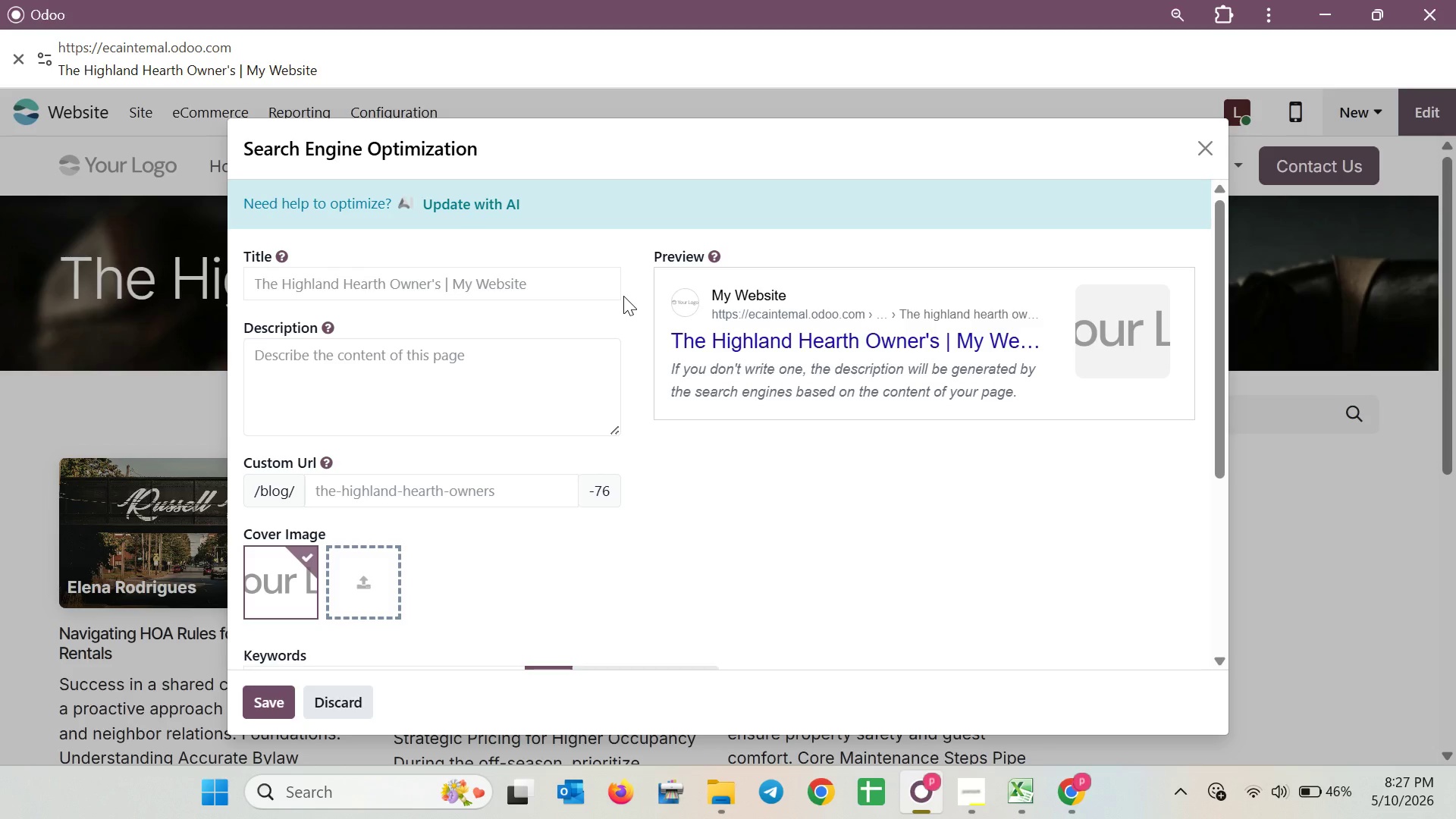 
left_click([476, 395])
 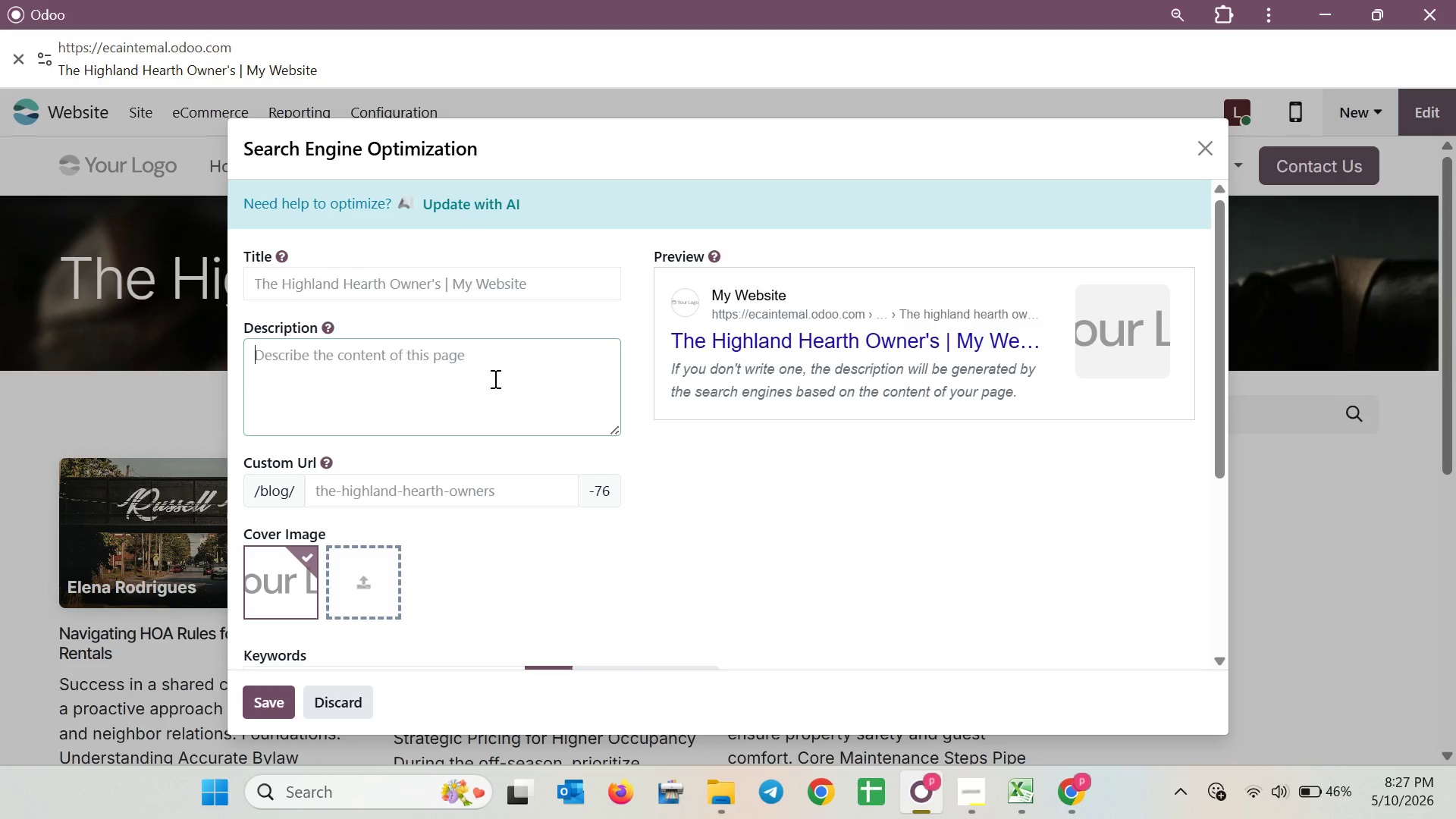 
wait(8.39)
 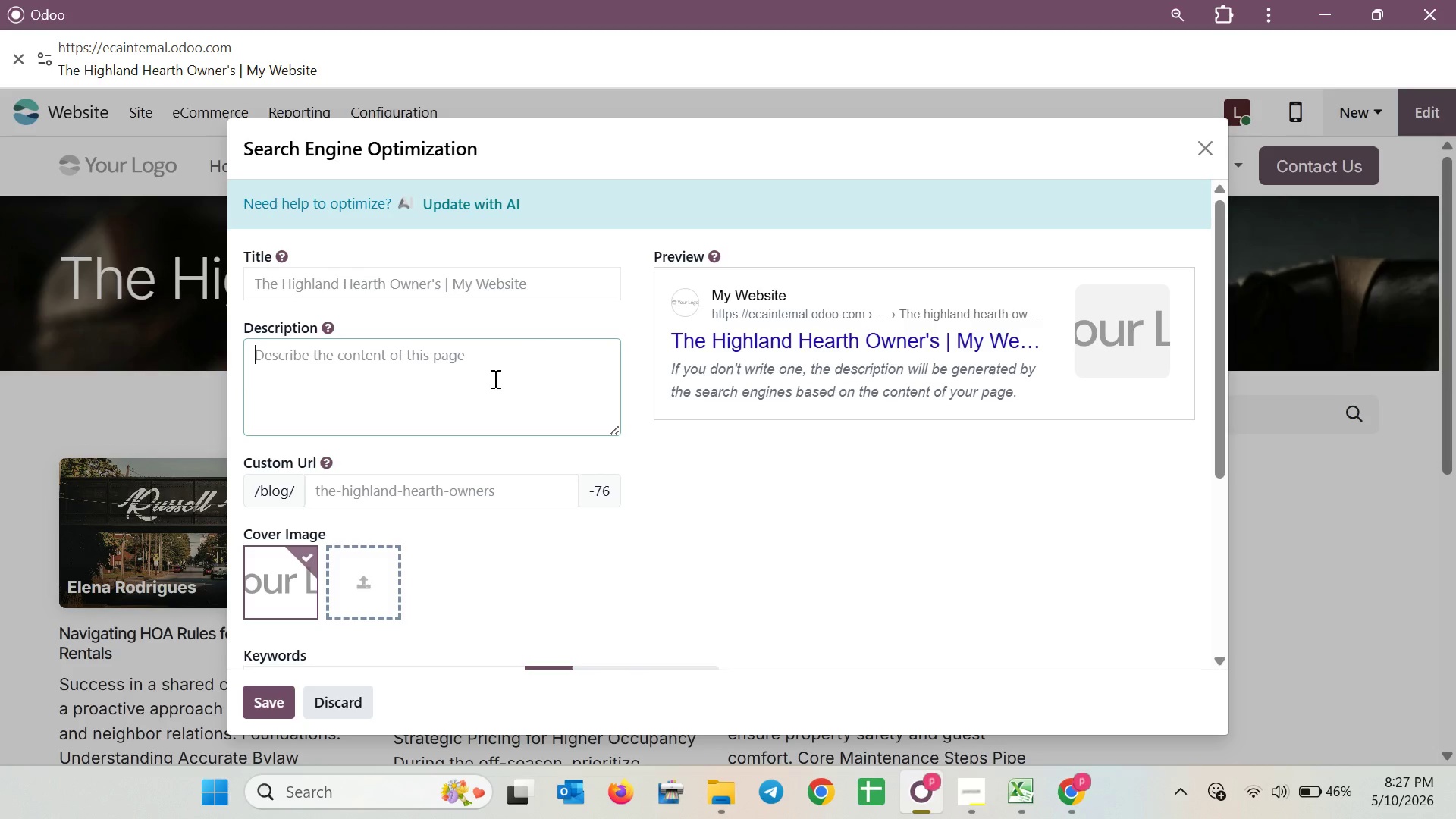 
left_click([483, 391])
 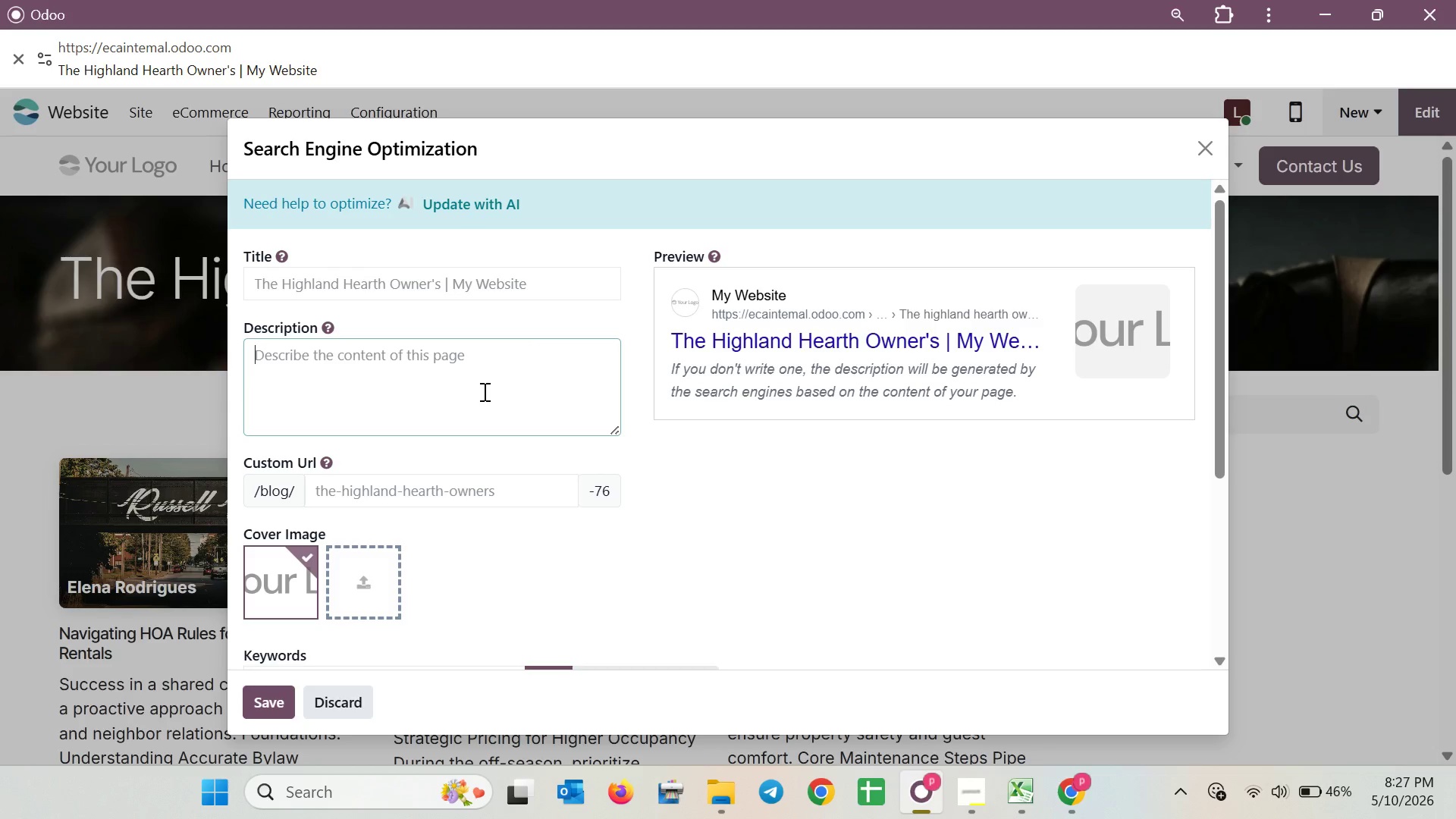 
type(Expert insights for )
 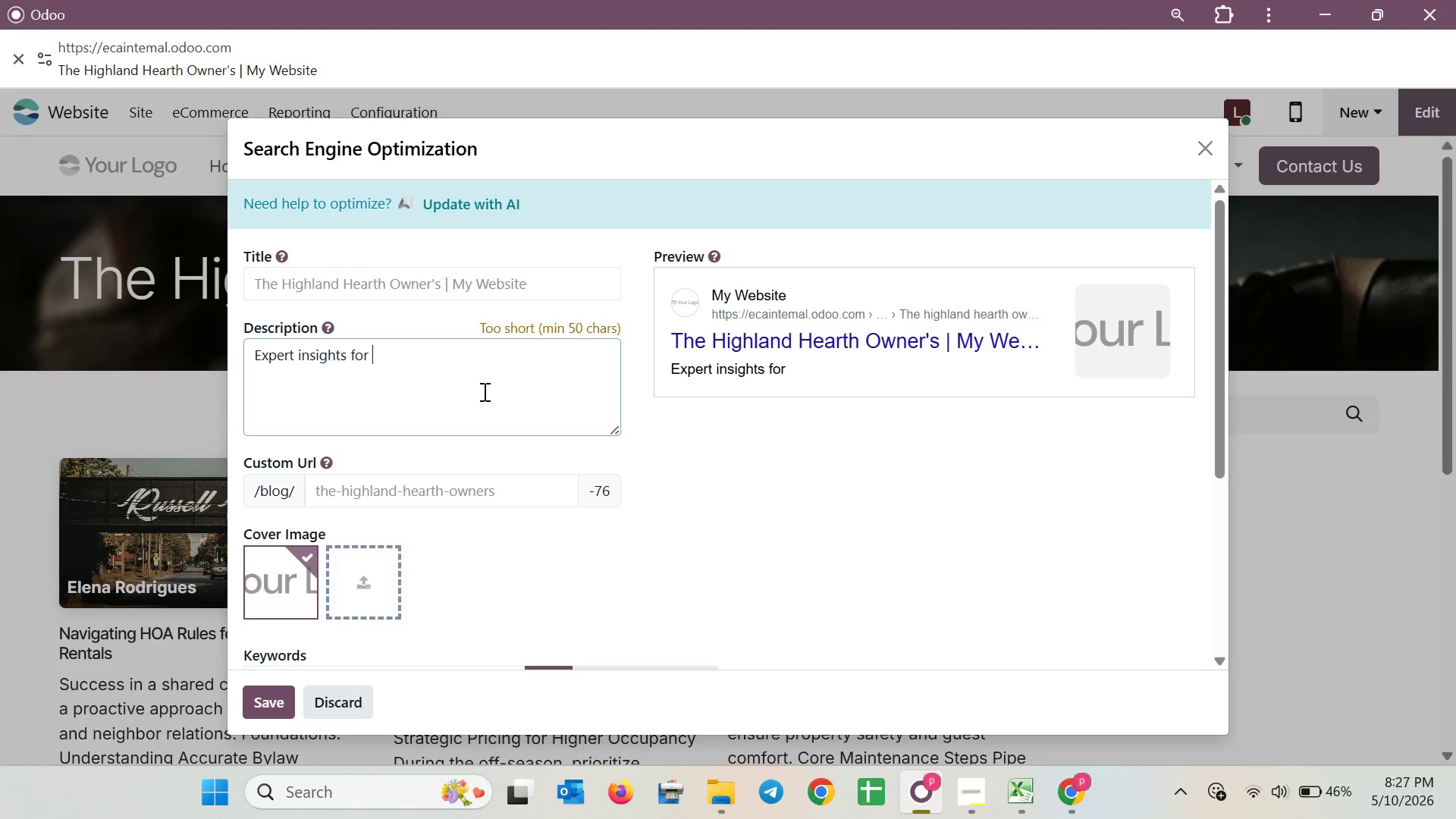 
wait(8.05)
 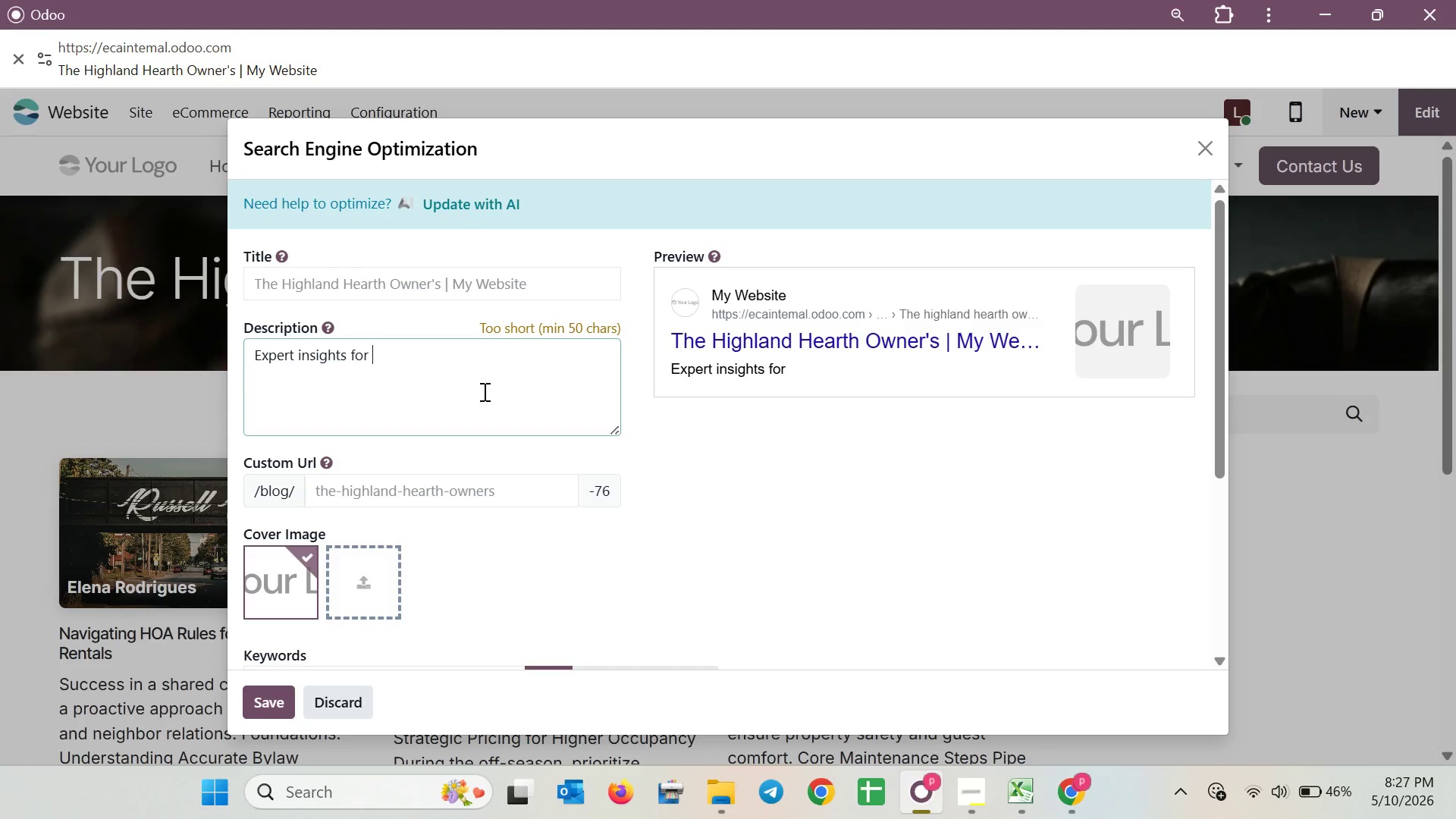 
type(mountain property owners. Discover)
 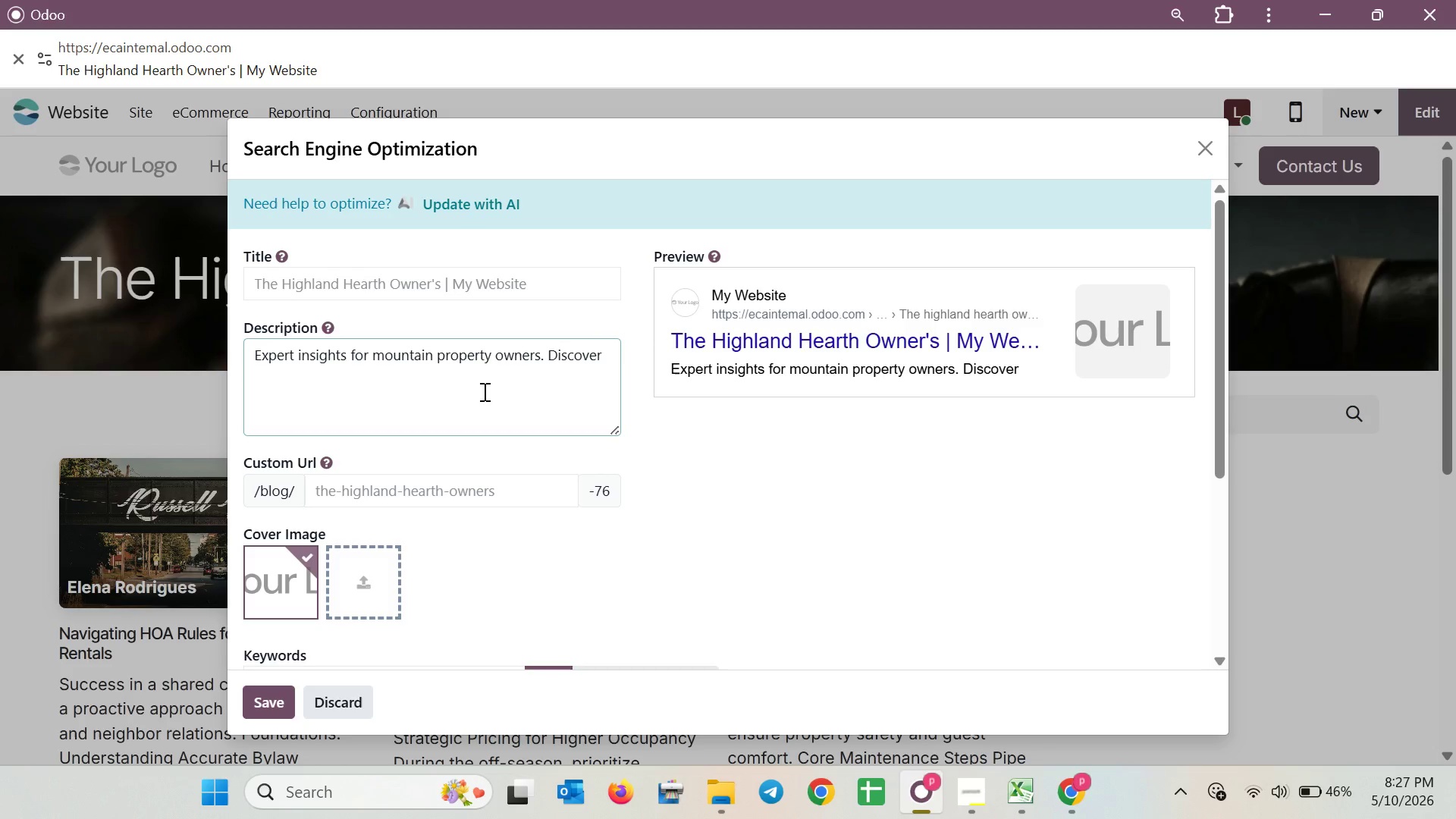 
wait(11.11)
 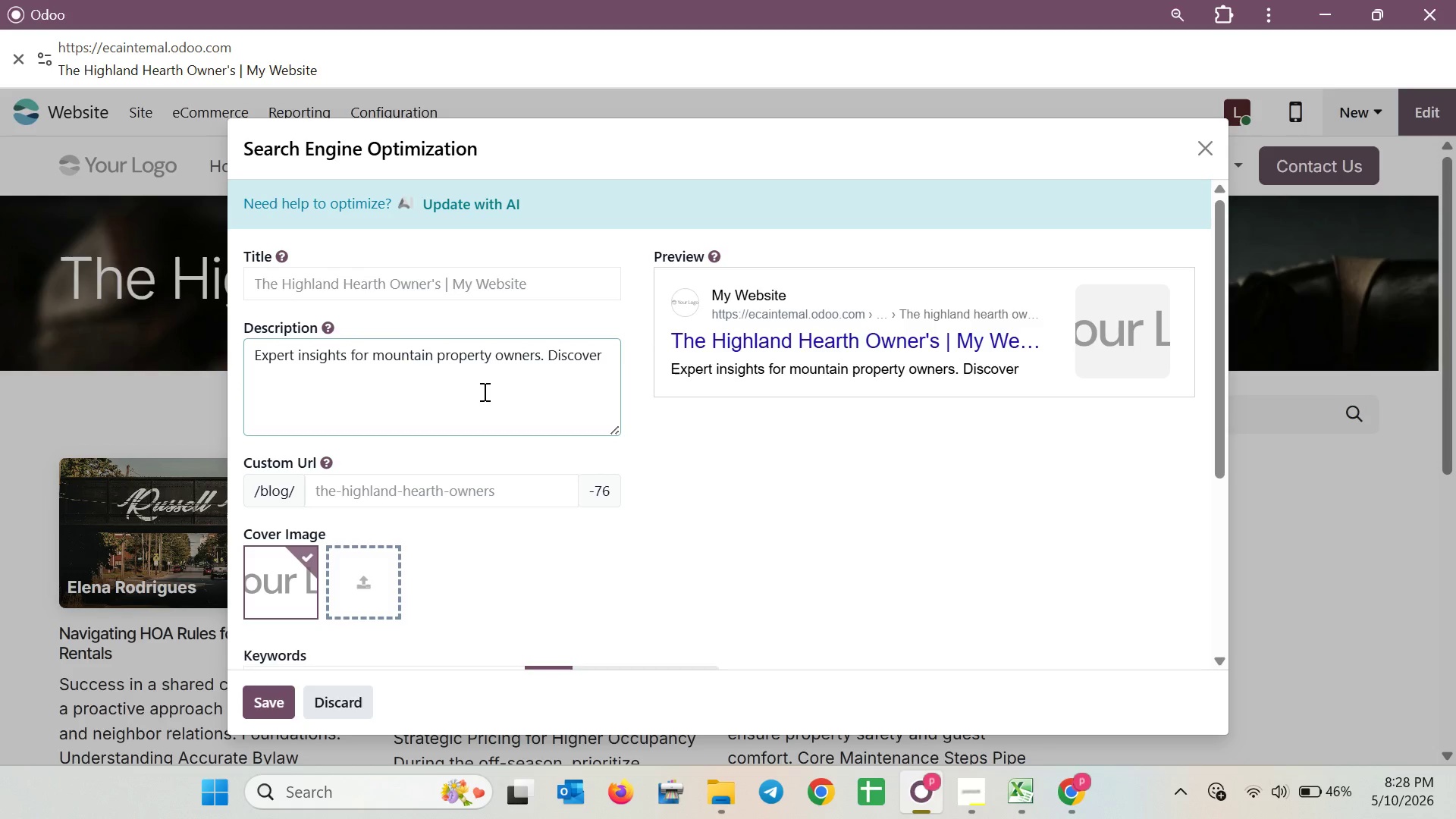 
type( professional guides on l)
 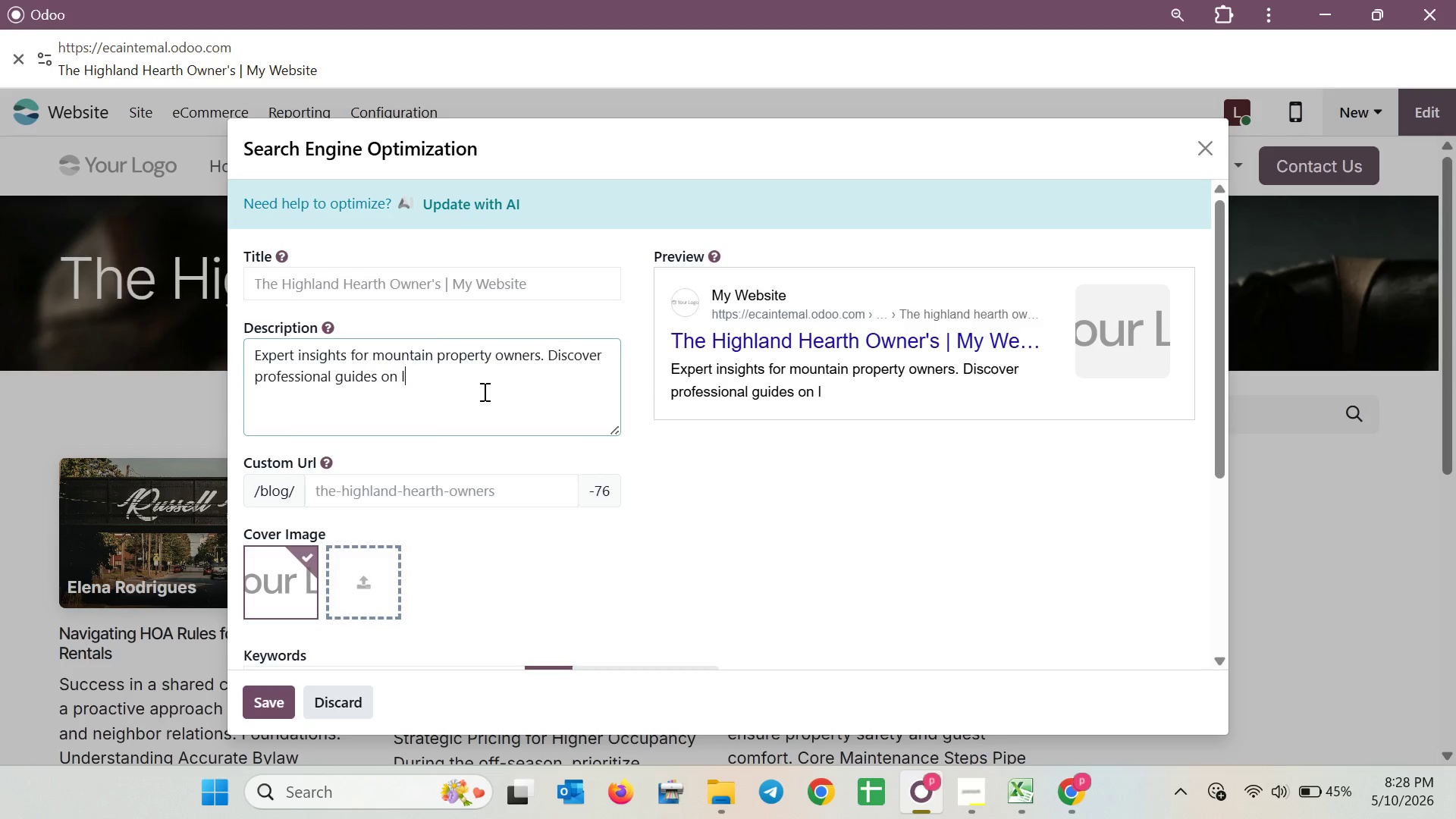 
wait(15.83)
 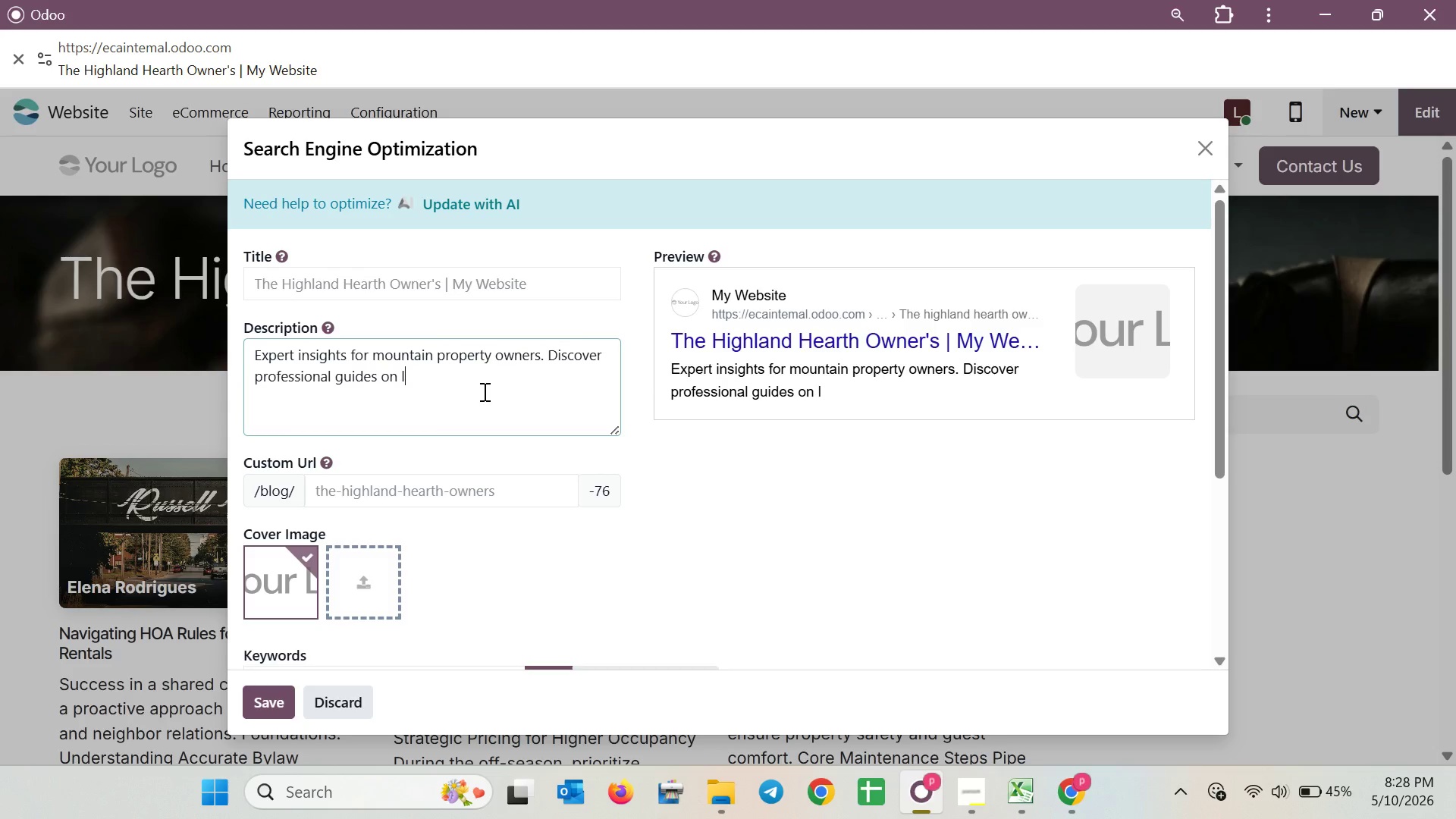 
type(uxury cabin ma)
 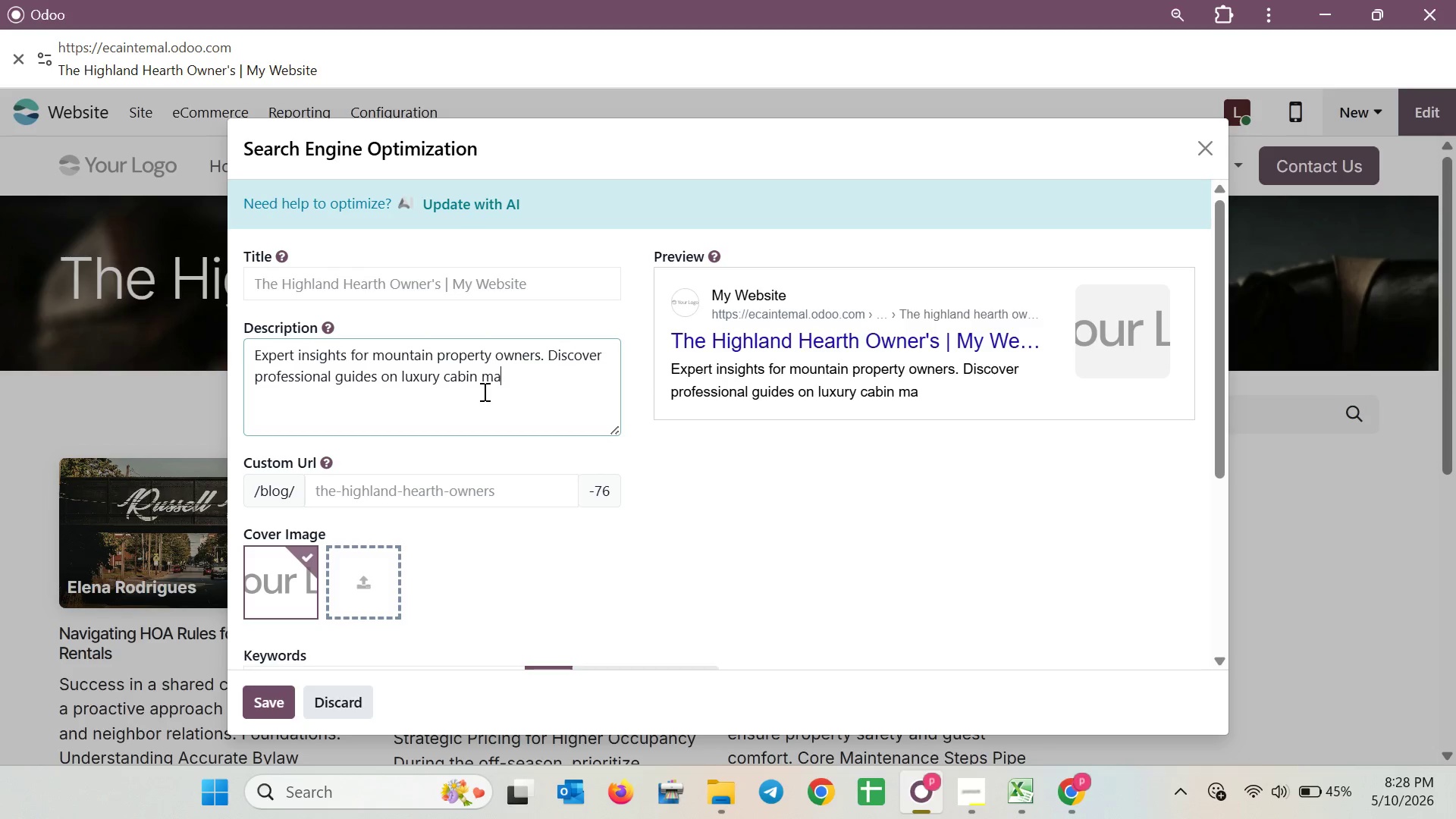 
type(inte[Insert])
key(Backspace)
key(Backspace)
key(Backspace)
key(Backspace)
type(intenance, revenue optimix)
key(Backspace)
type(zetion)
 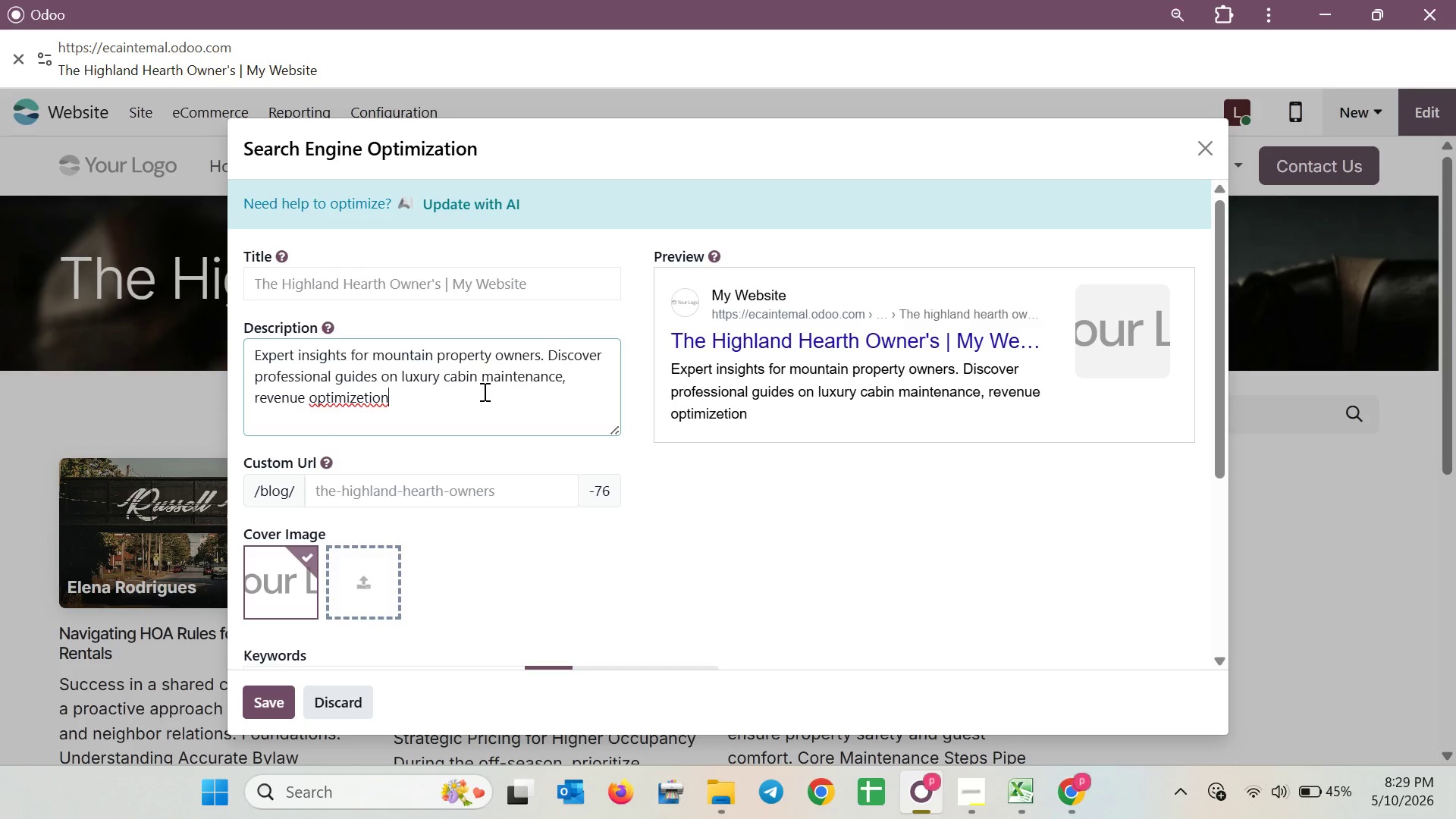 
key(Space)
 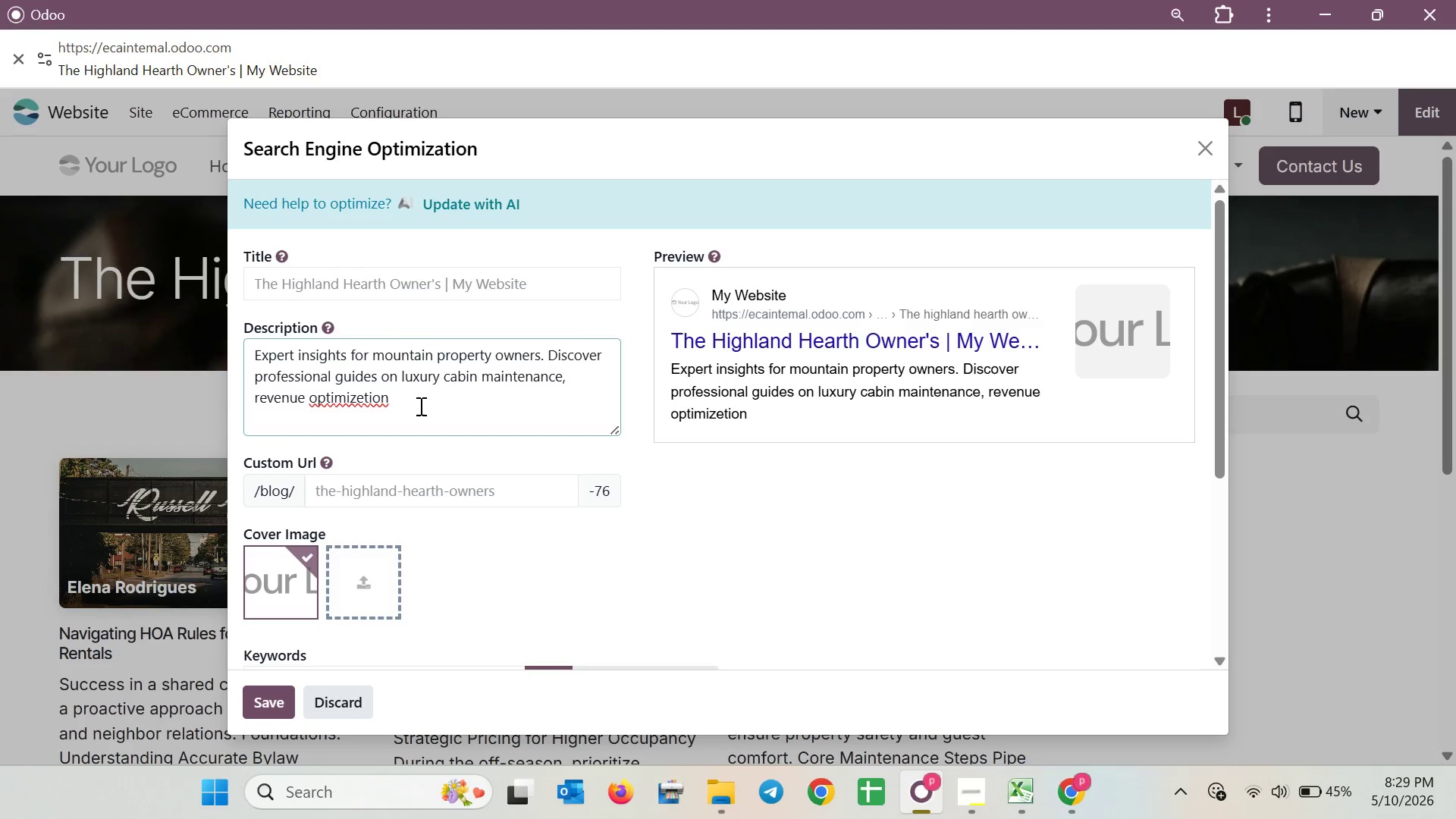 
right_click([385, 399])
 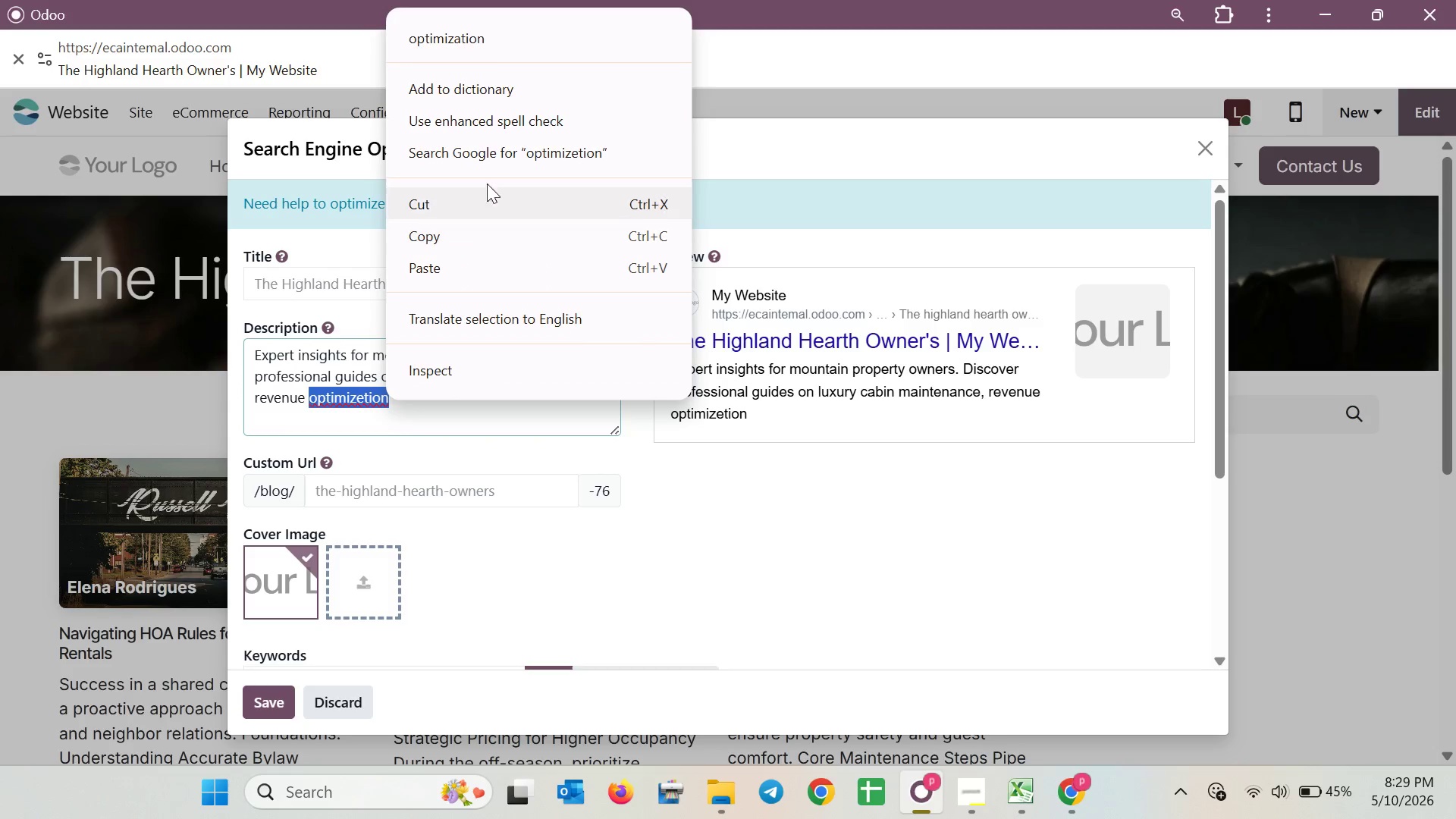 
left_click([491, 36])
 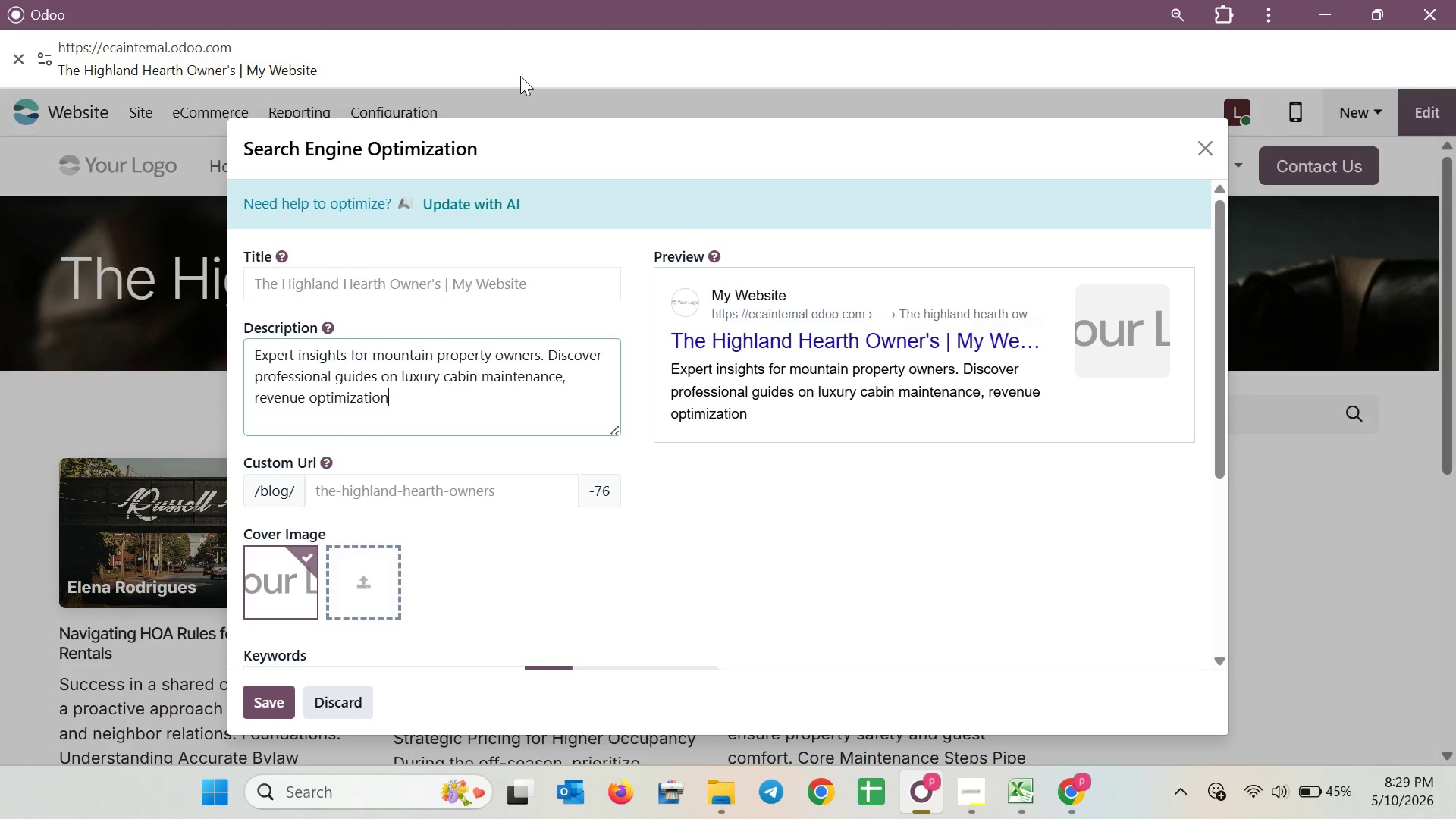 
key(Backspace)
type(, )
key(Backspace)
key(Backspace)
type(n, and short-term )
 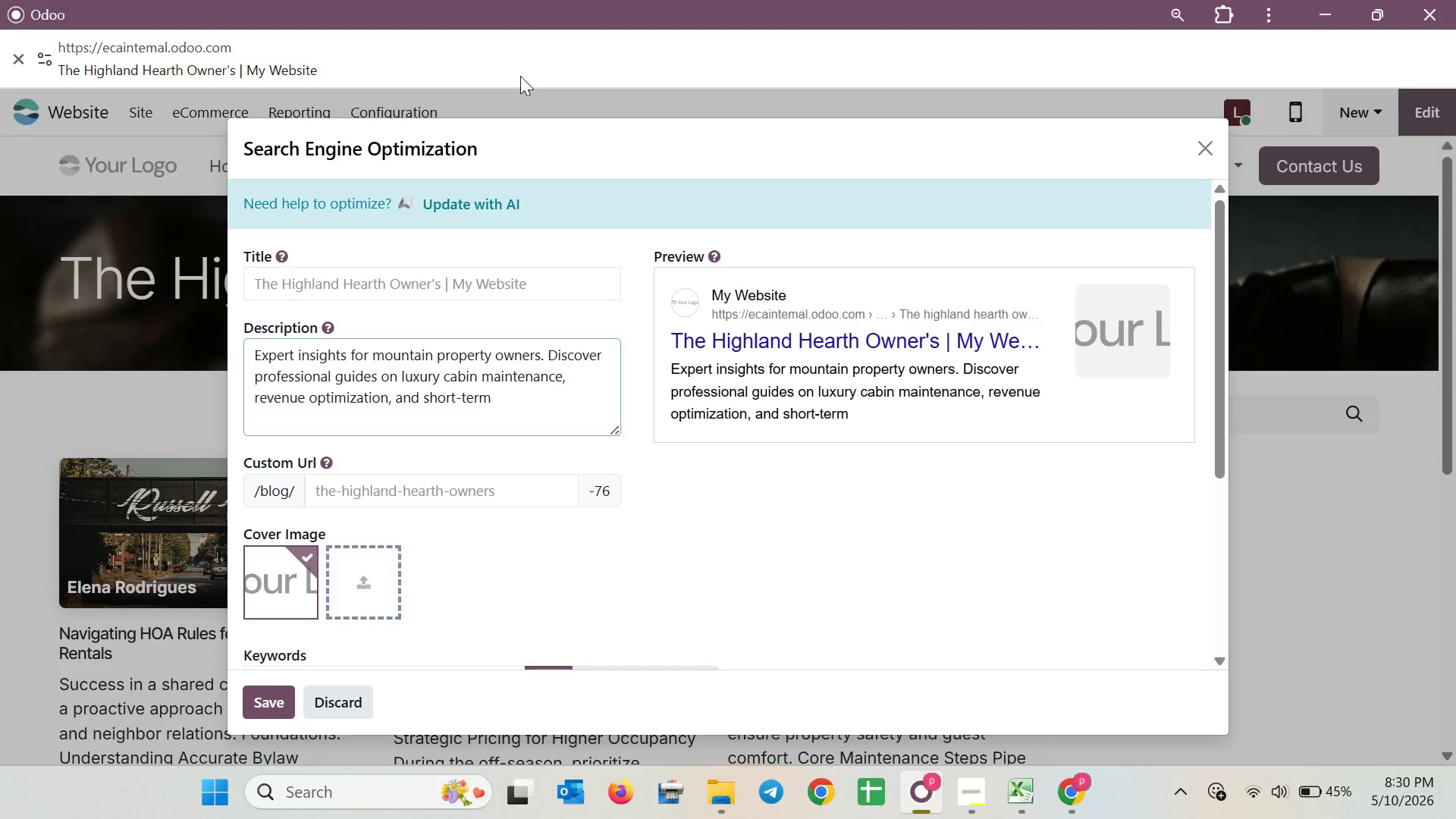 
wait(24.72)
 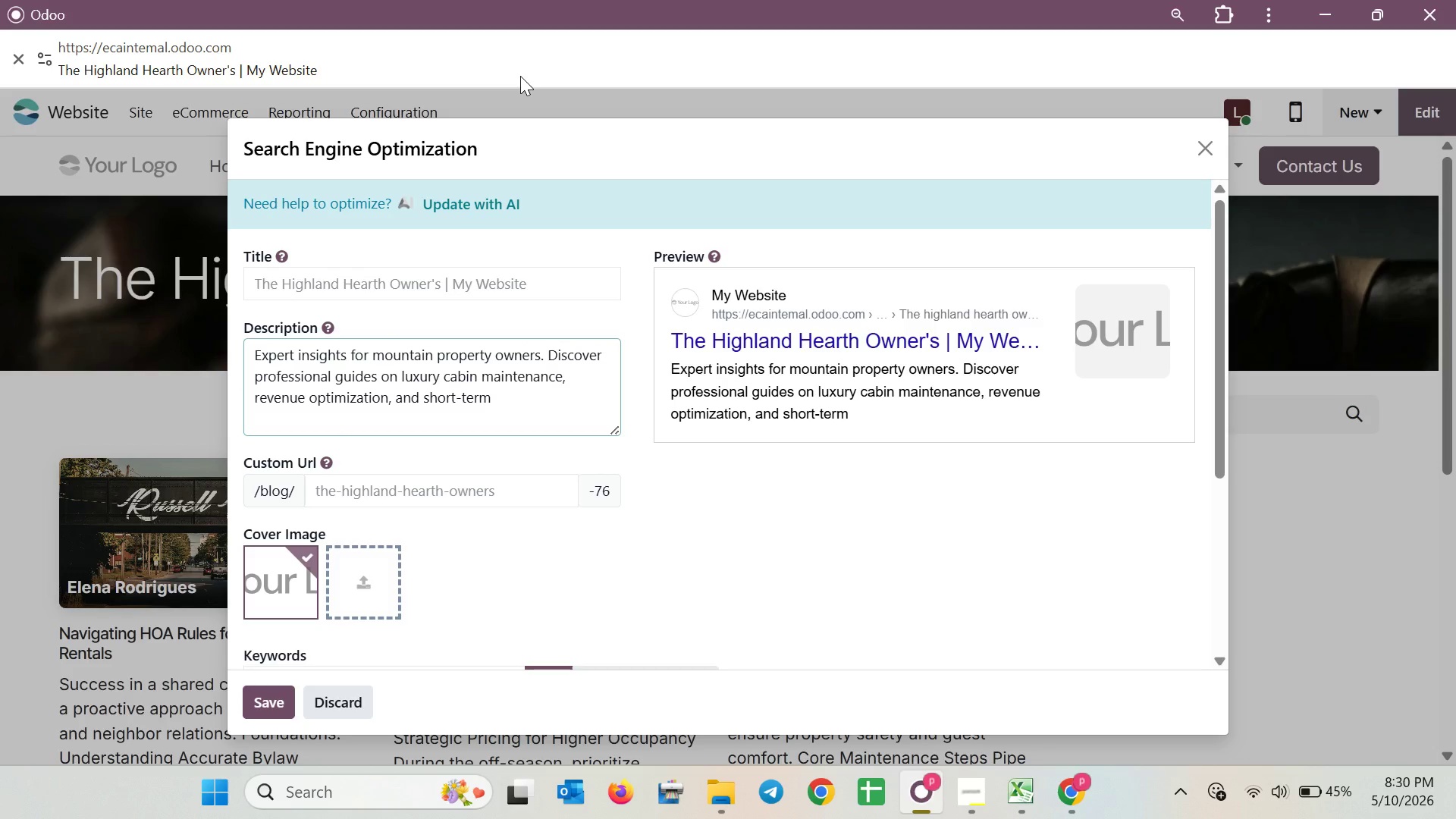 
type(rental compliance.)
 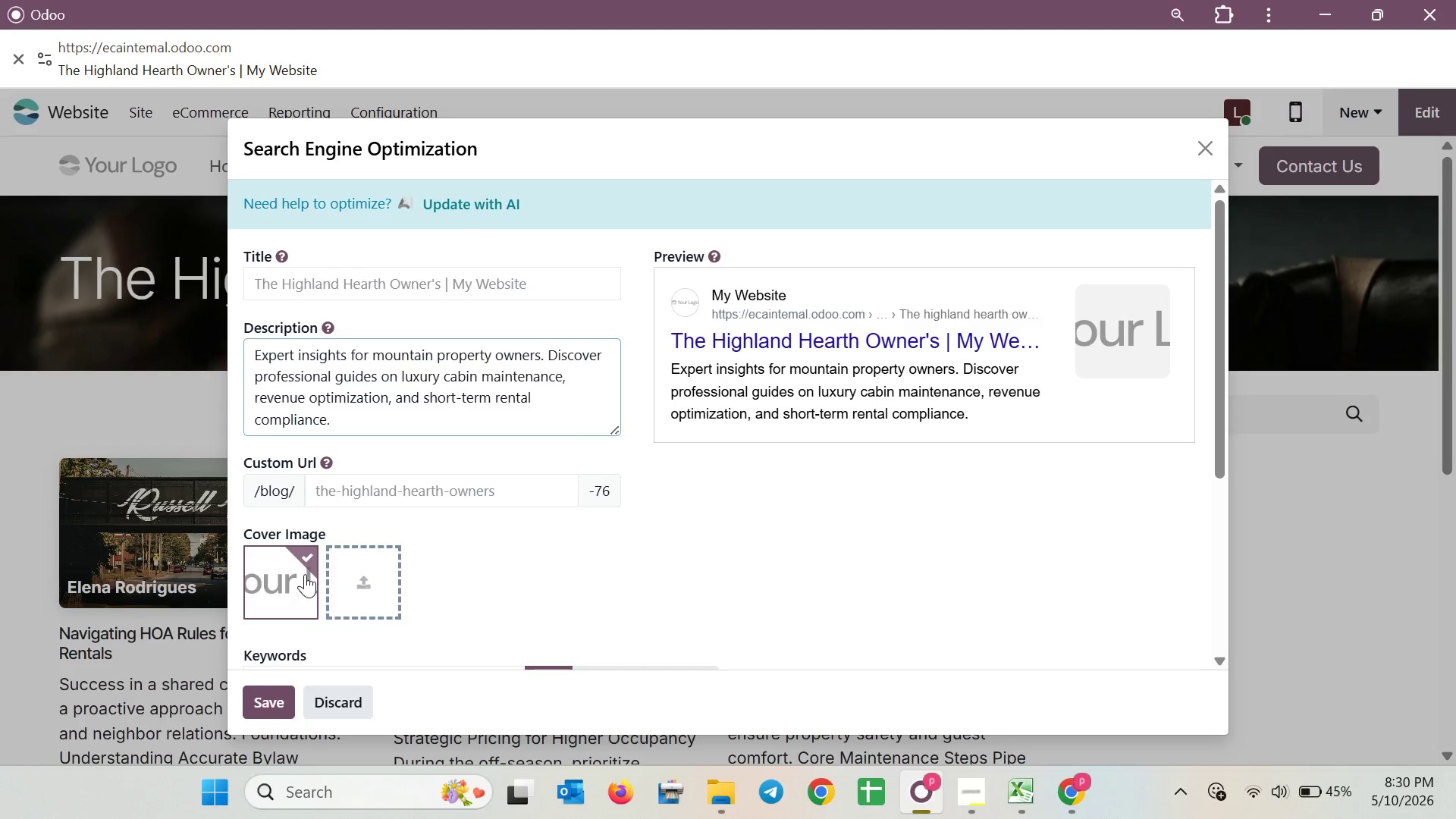 
left_click([282, 577])
 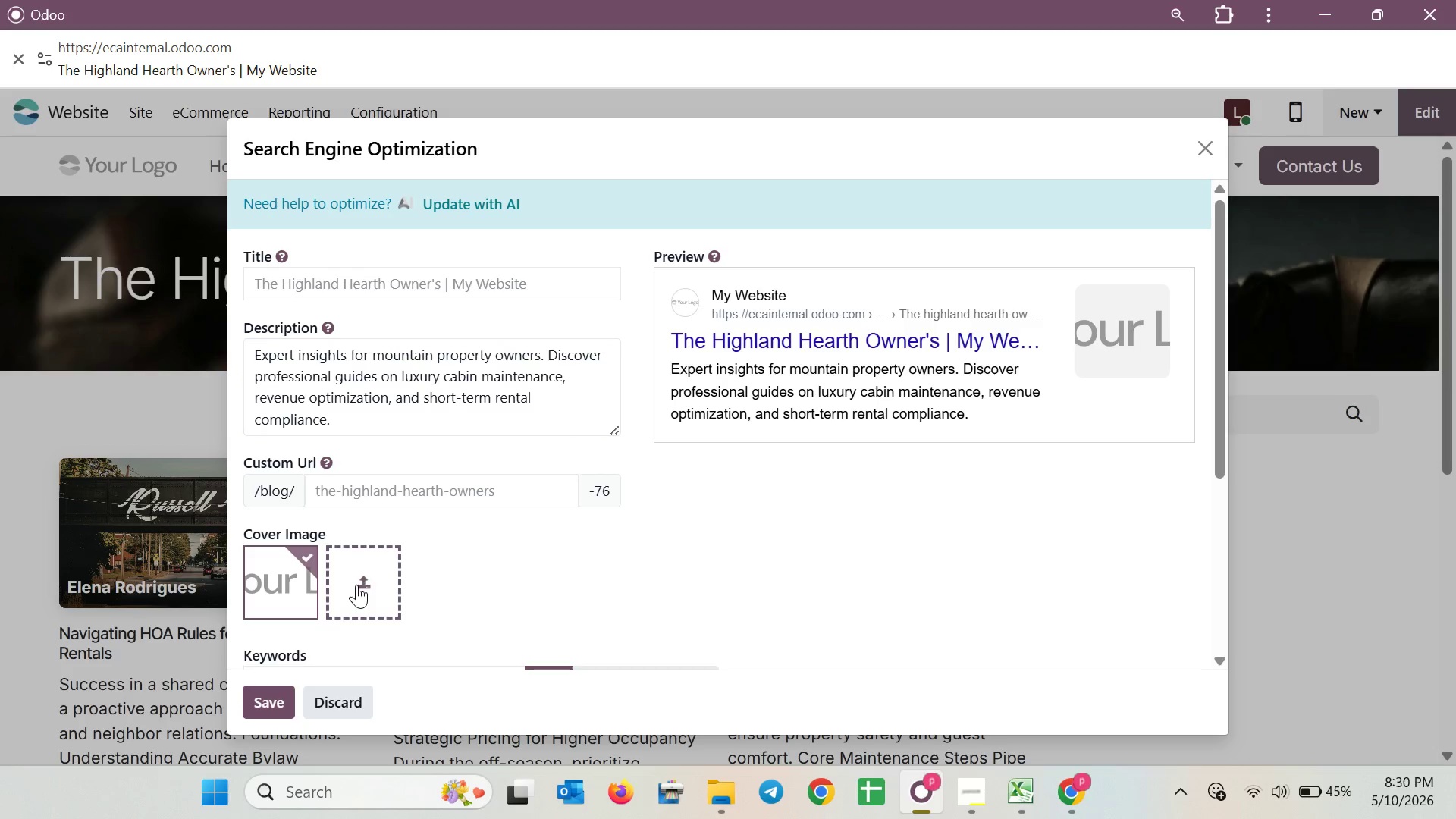 
left_click([356, 585])
 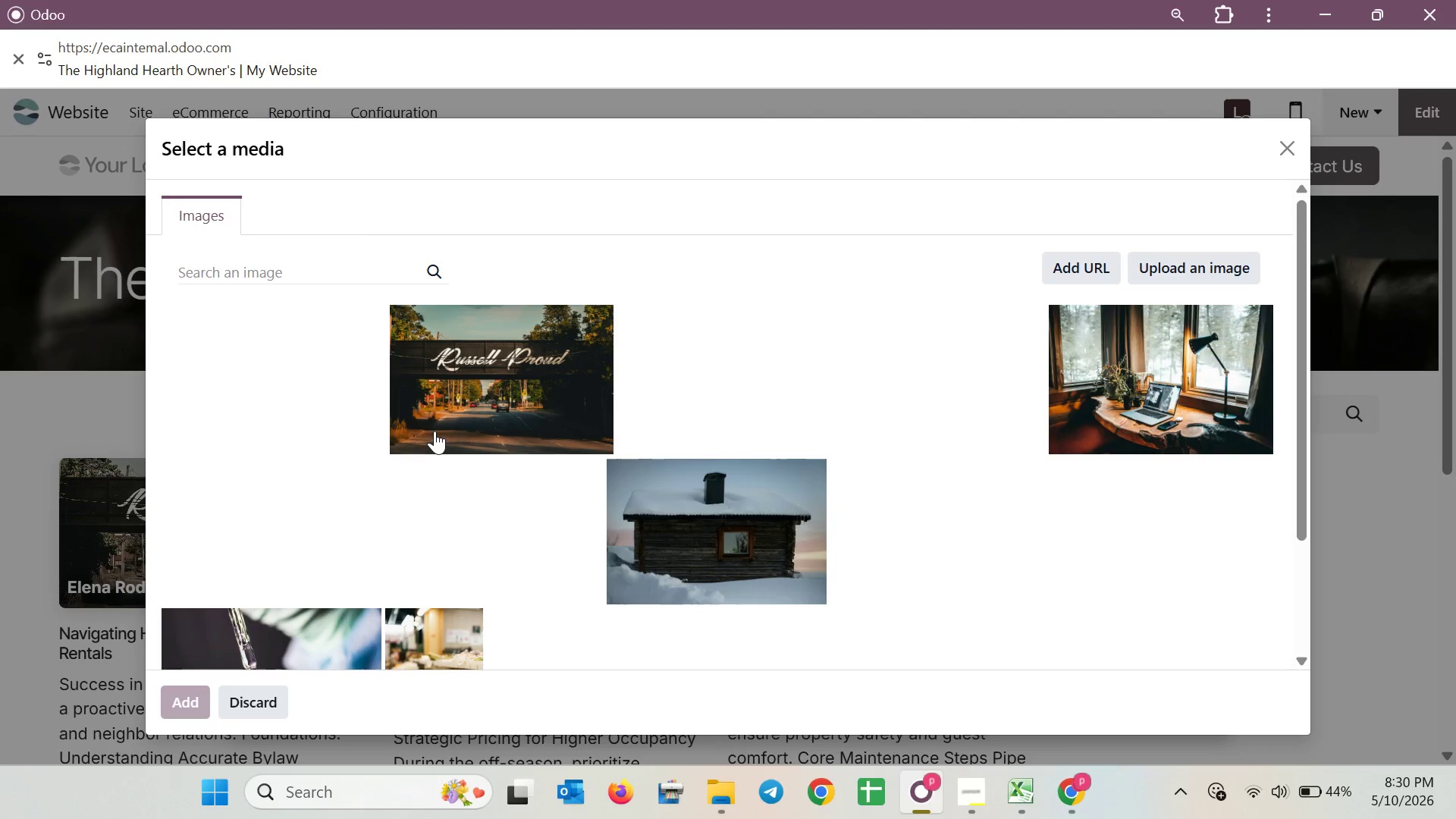 
left_click([331, 395])
 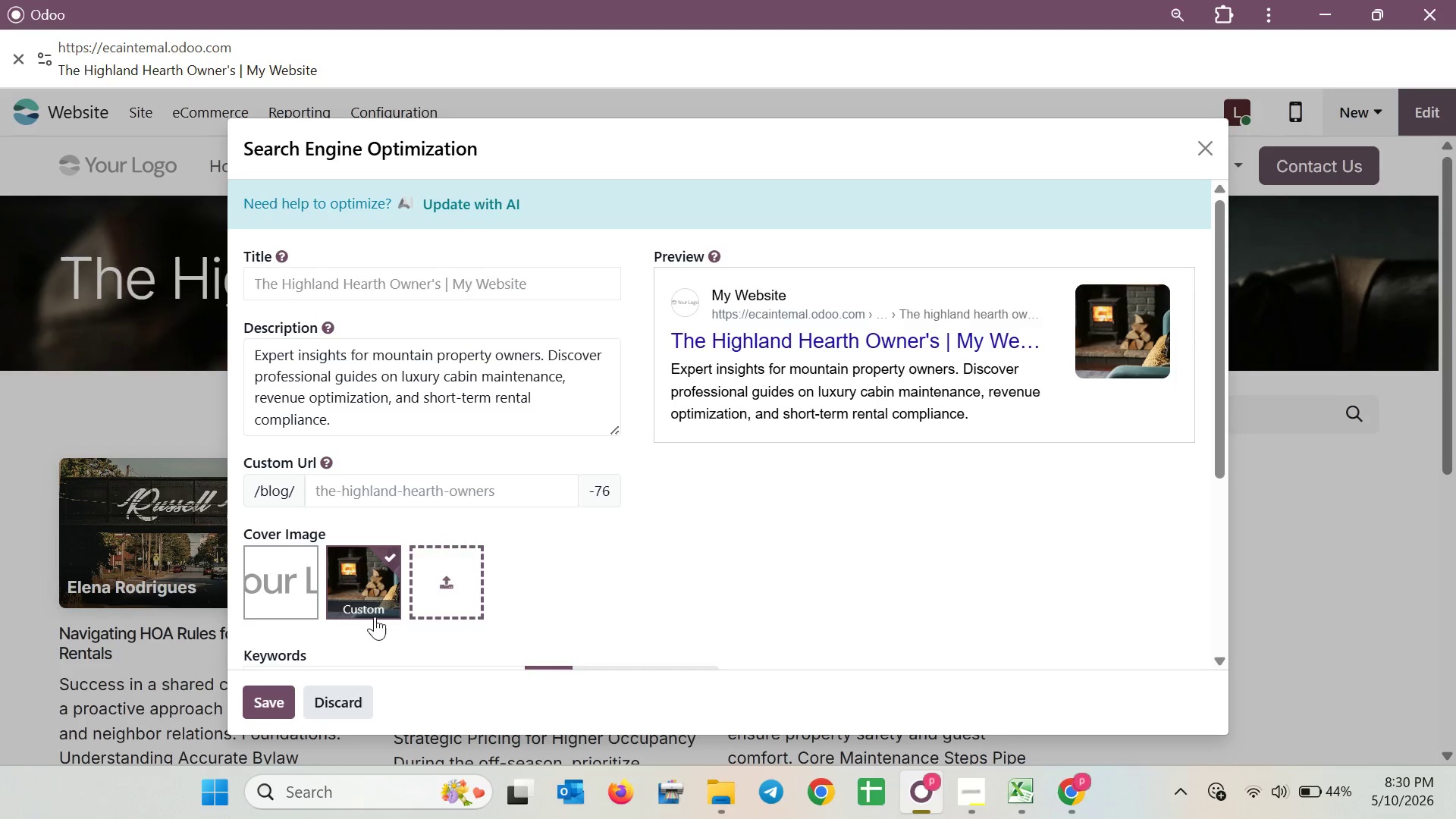 
left_click([264, 695])
 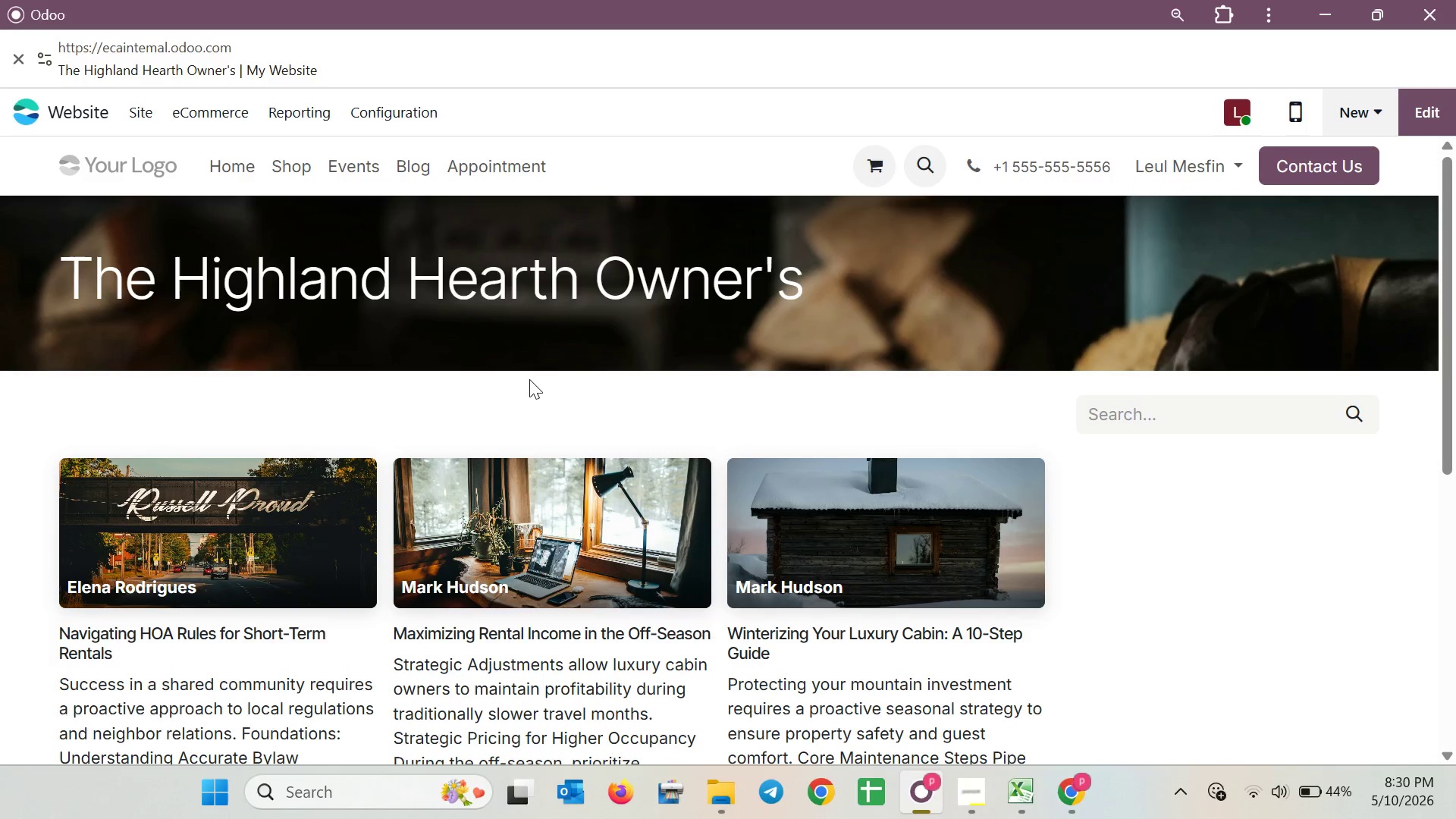 
wait(10.53)
 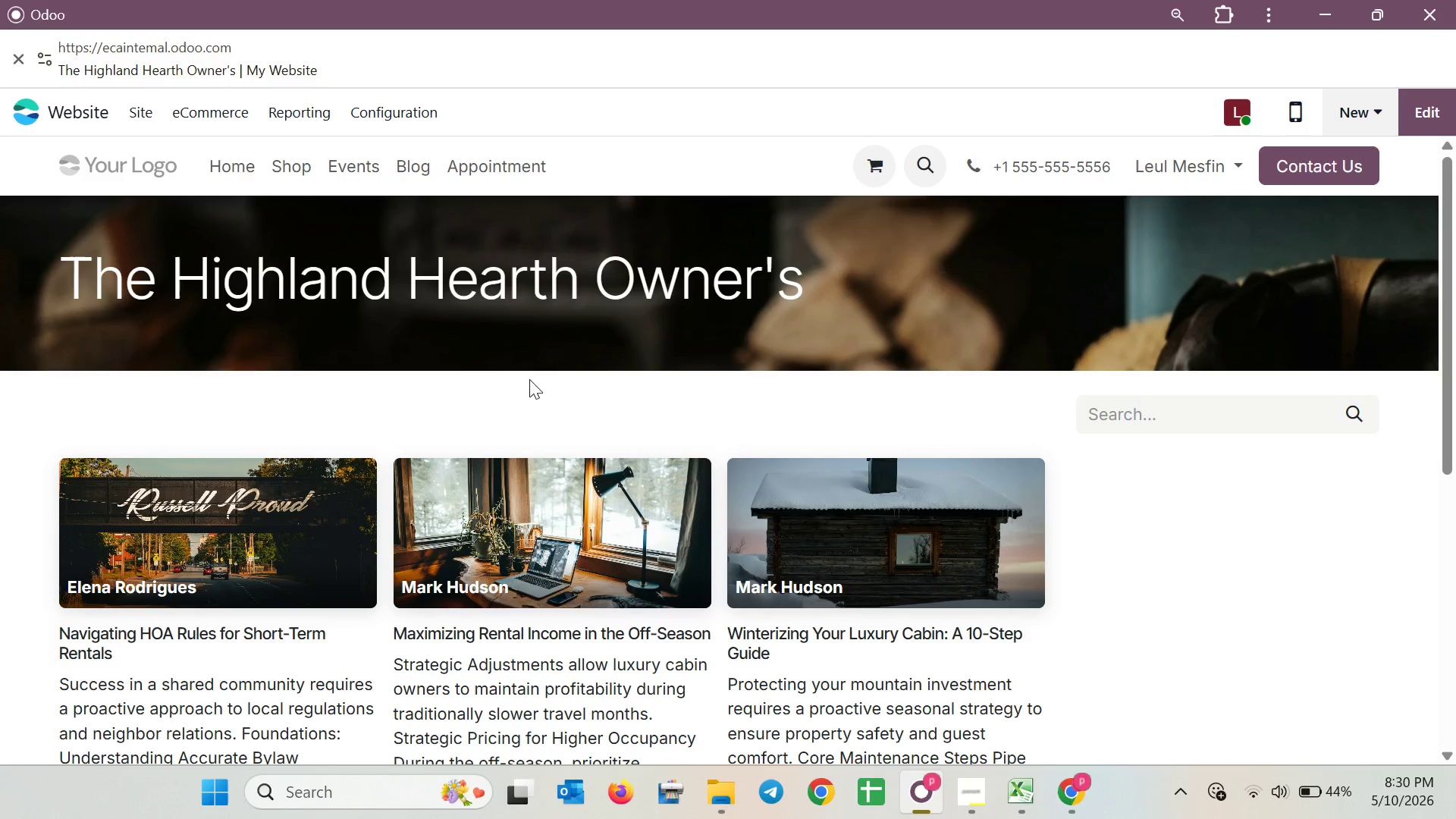 
left_click([207, 440])
 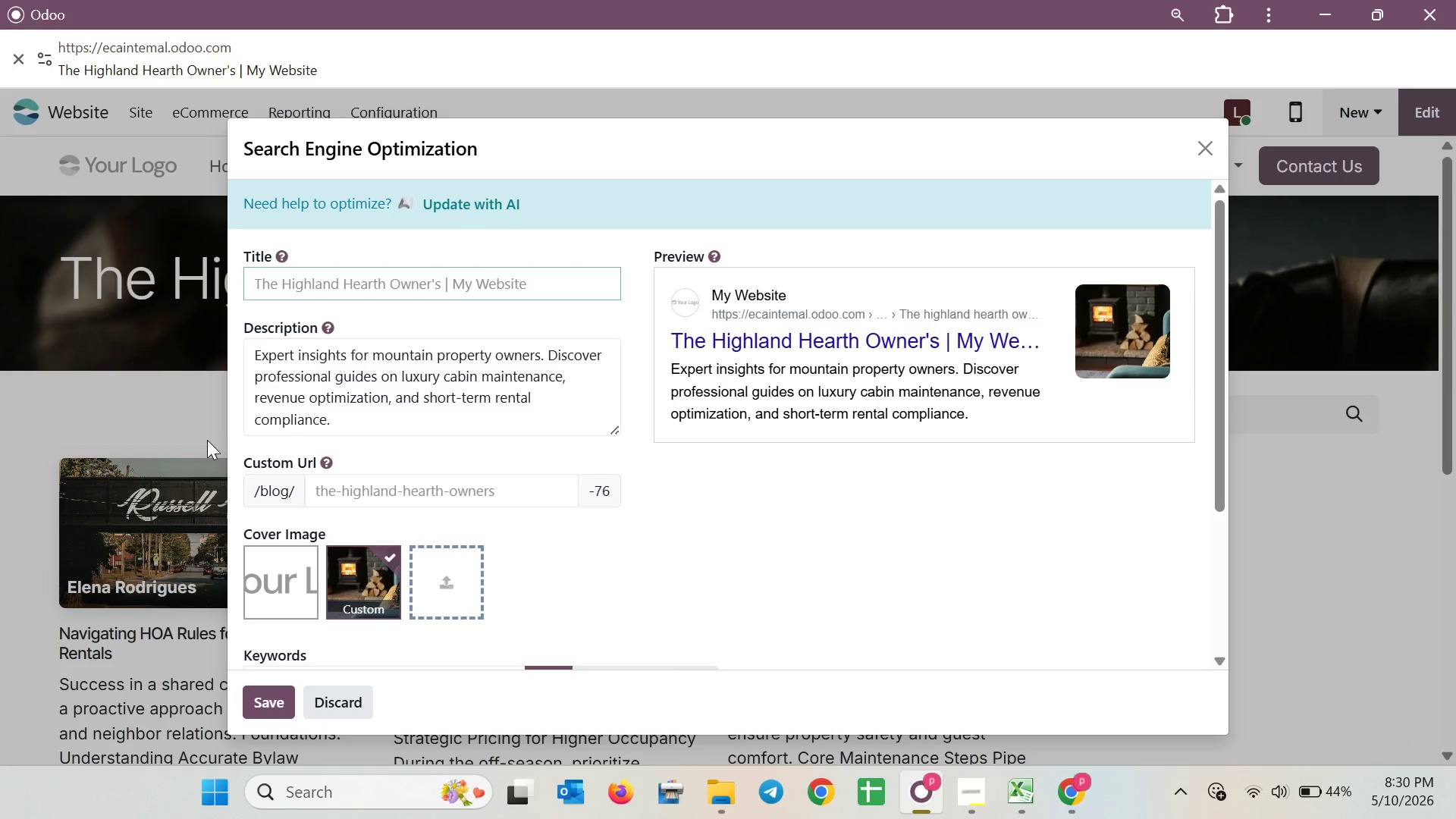 
scroll: coordinate [388, 433], scroll_direction: down, amount: 2.0
 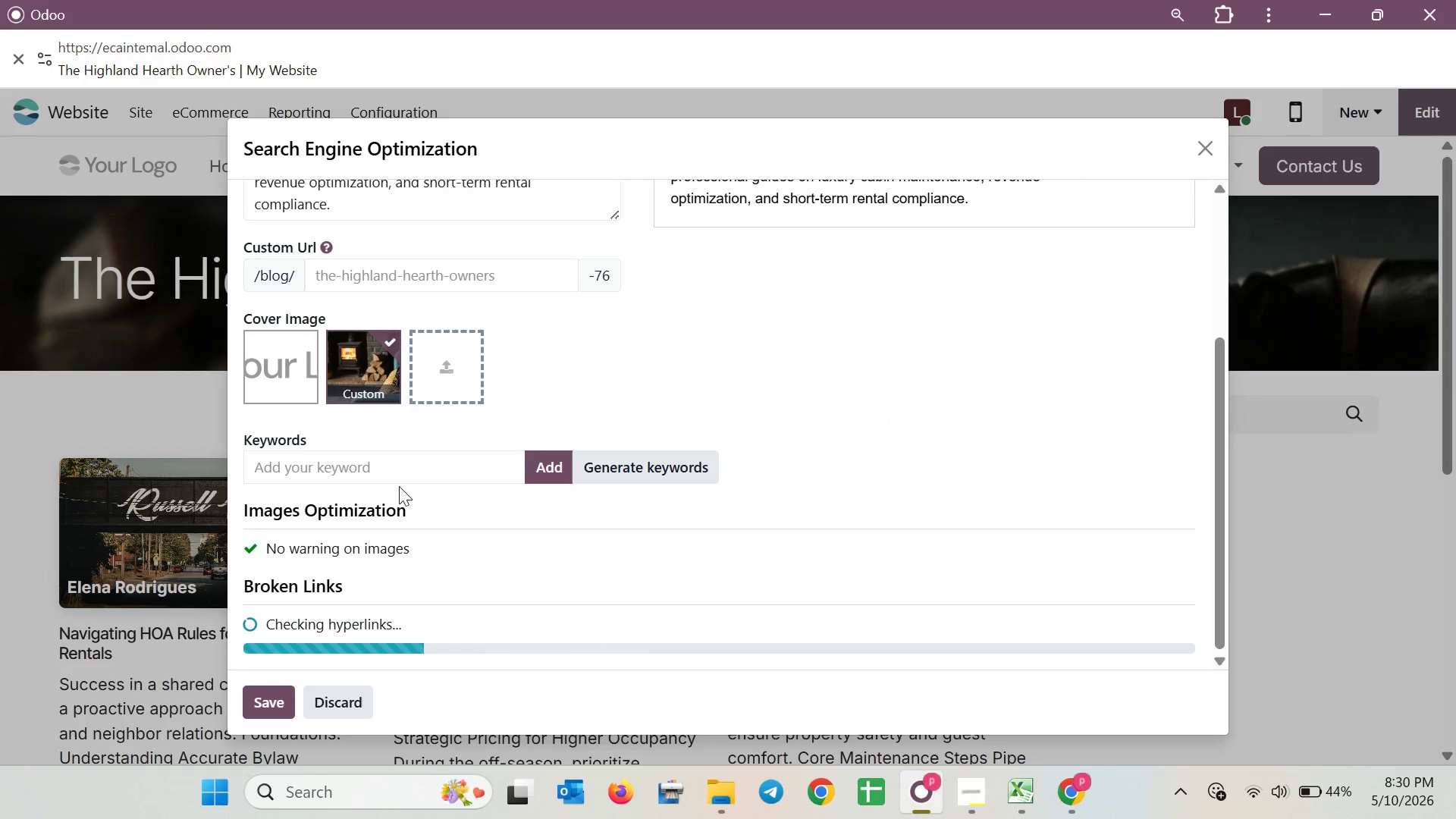 
left_click([390, 469])
 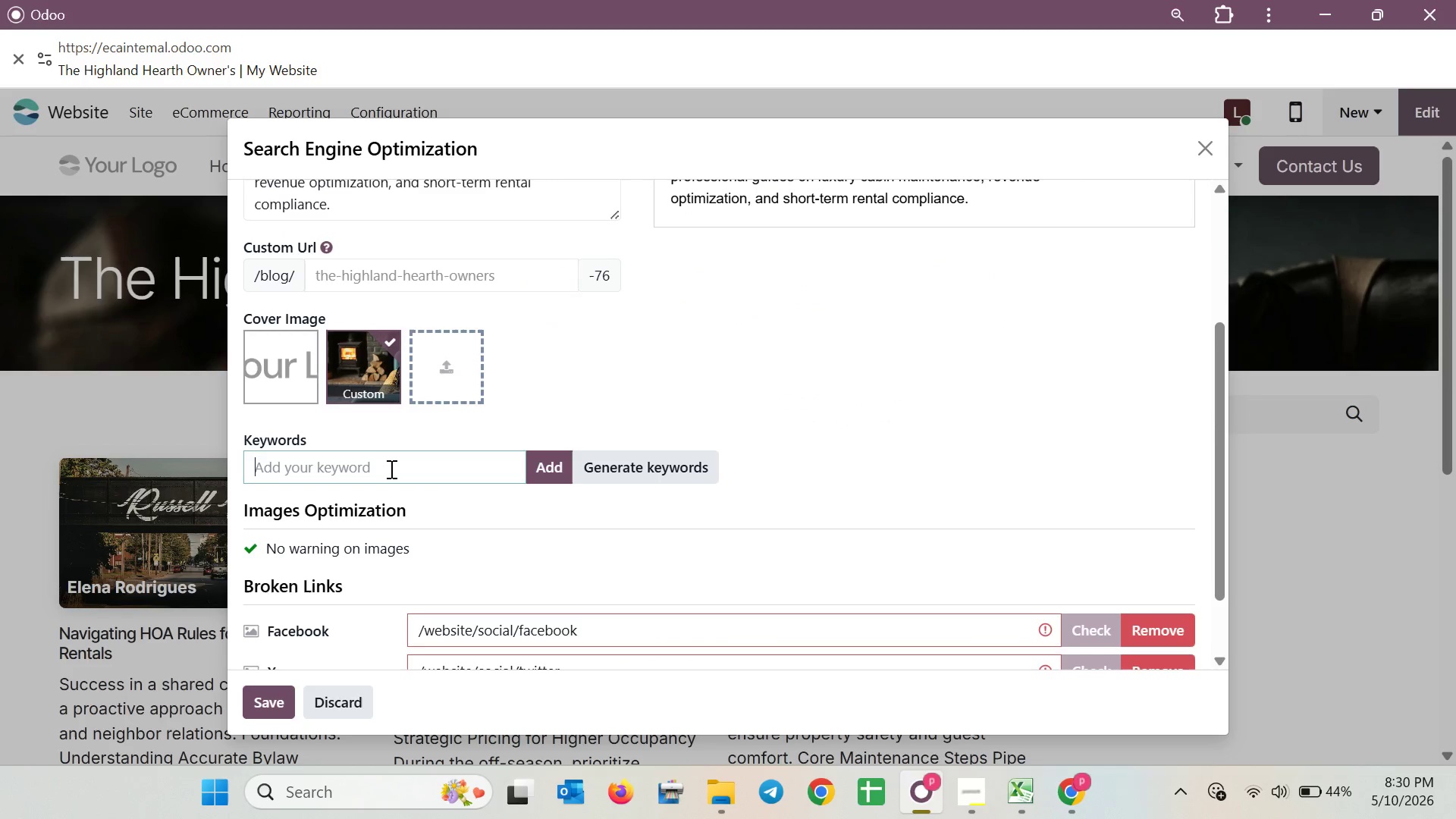 
type(M)
key(Backspace)
type(mountain property )
 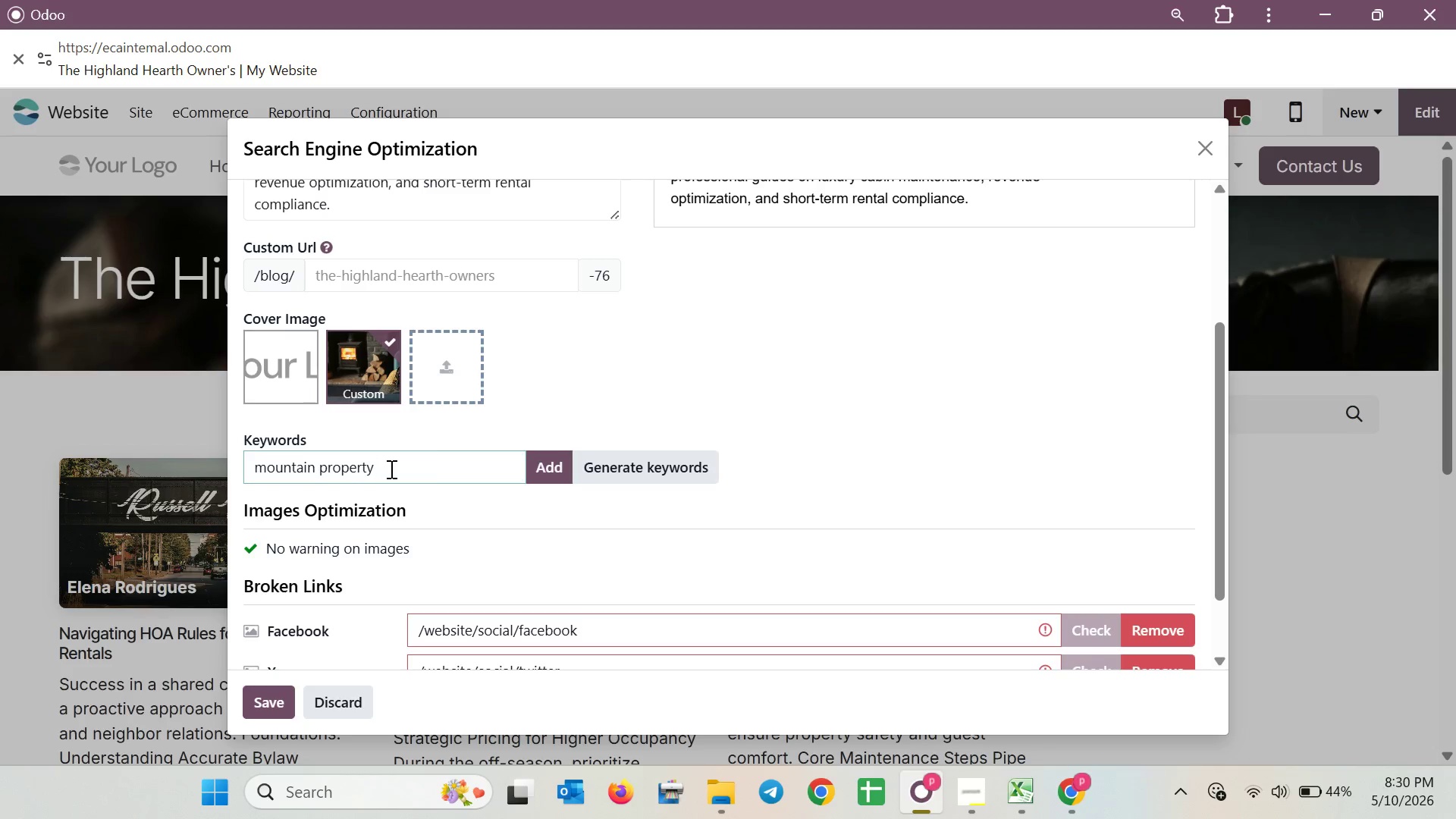 
left_click([542, 468])
 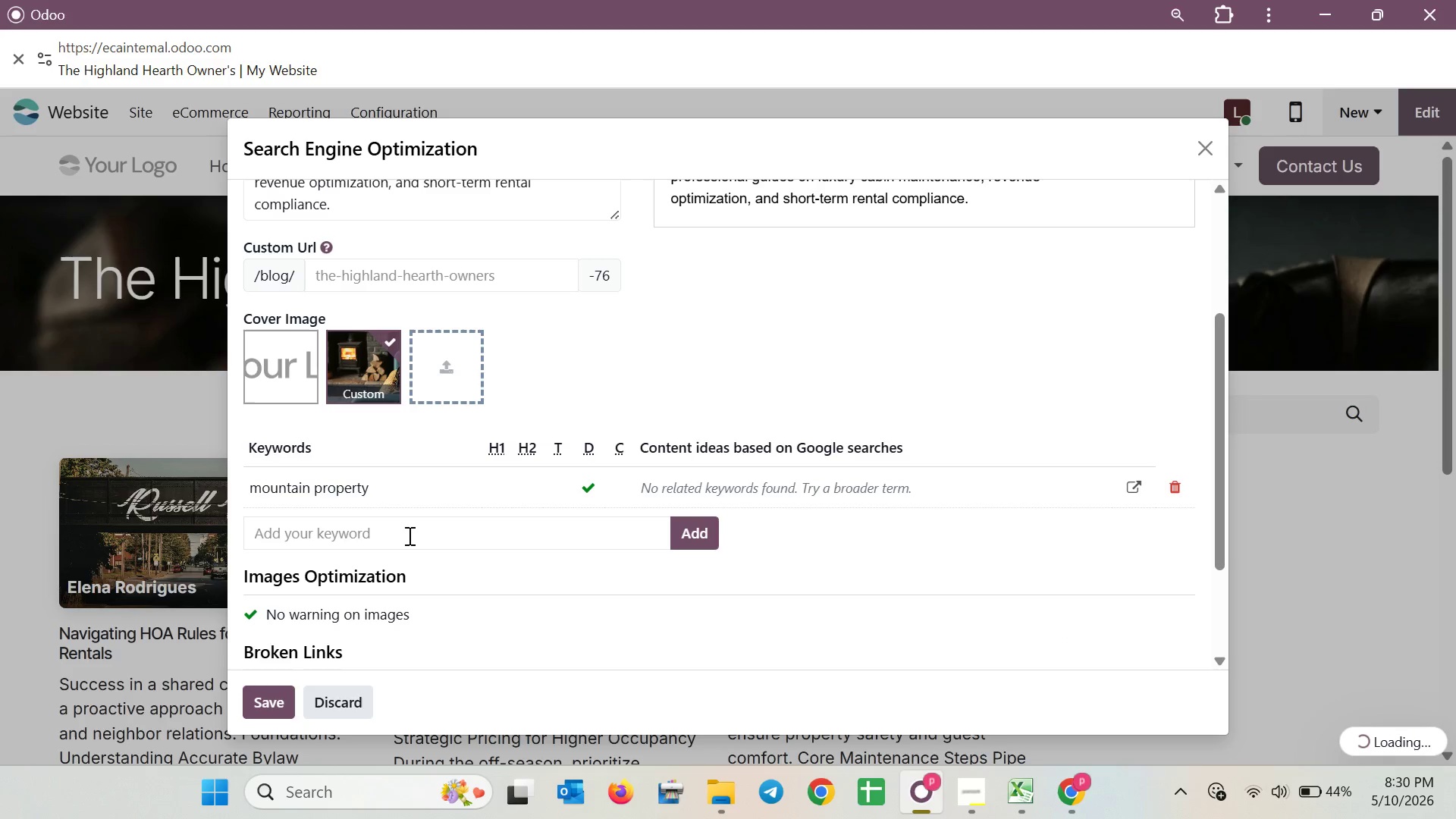 
left_click([408, 535])
 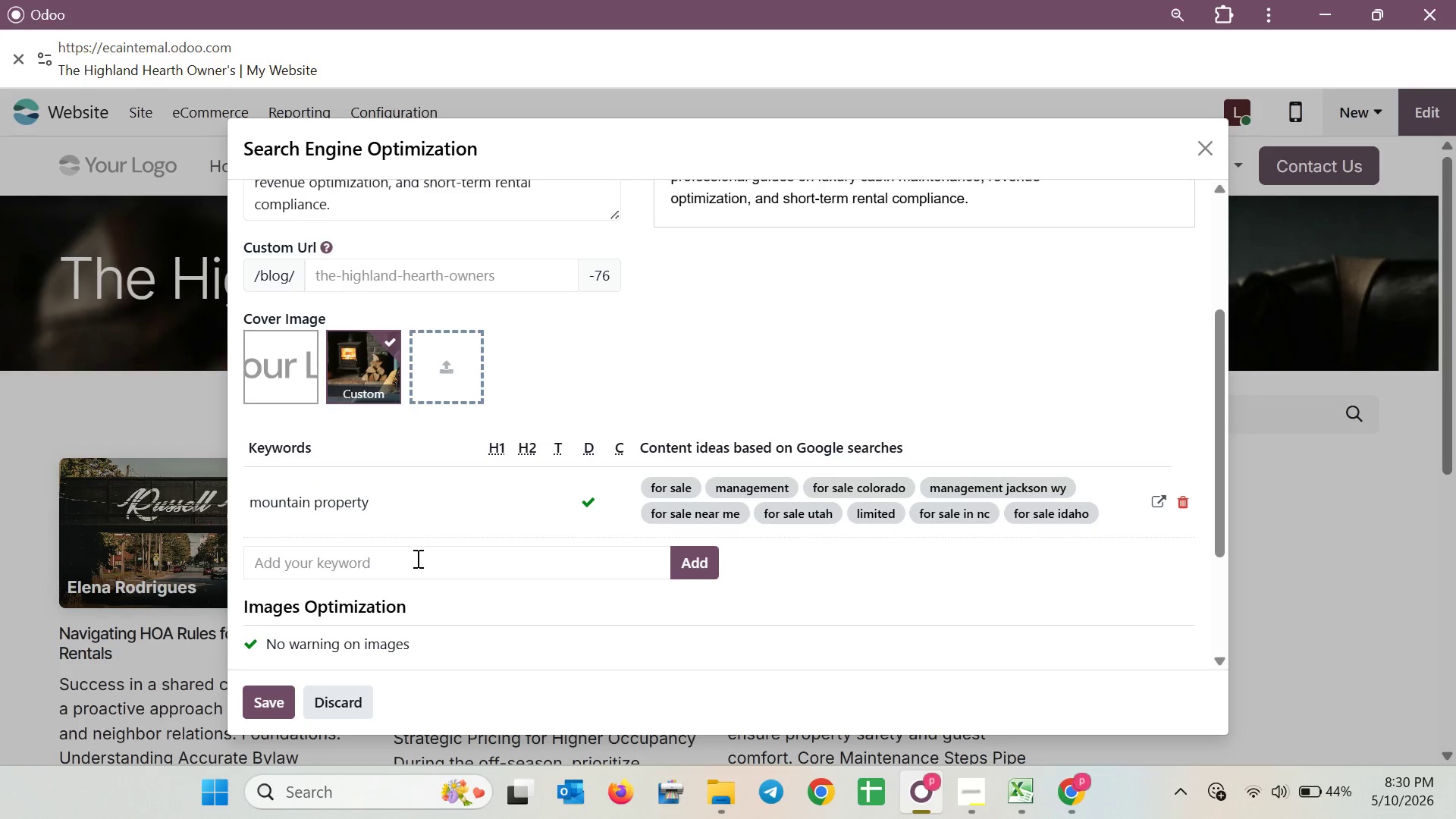 
left_click([416, 558])
 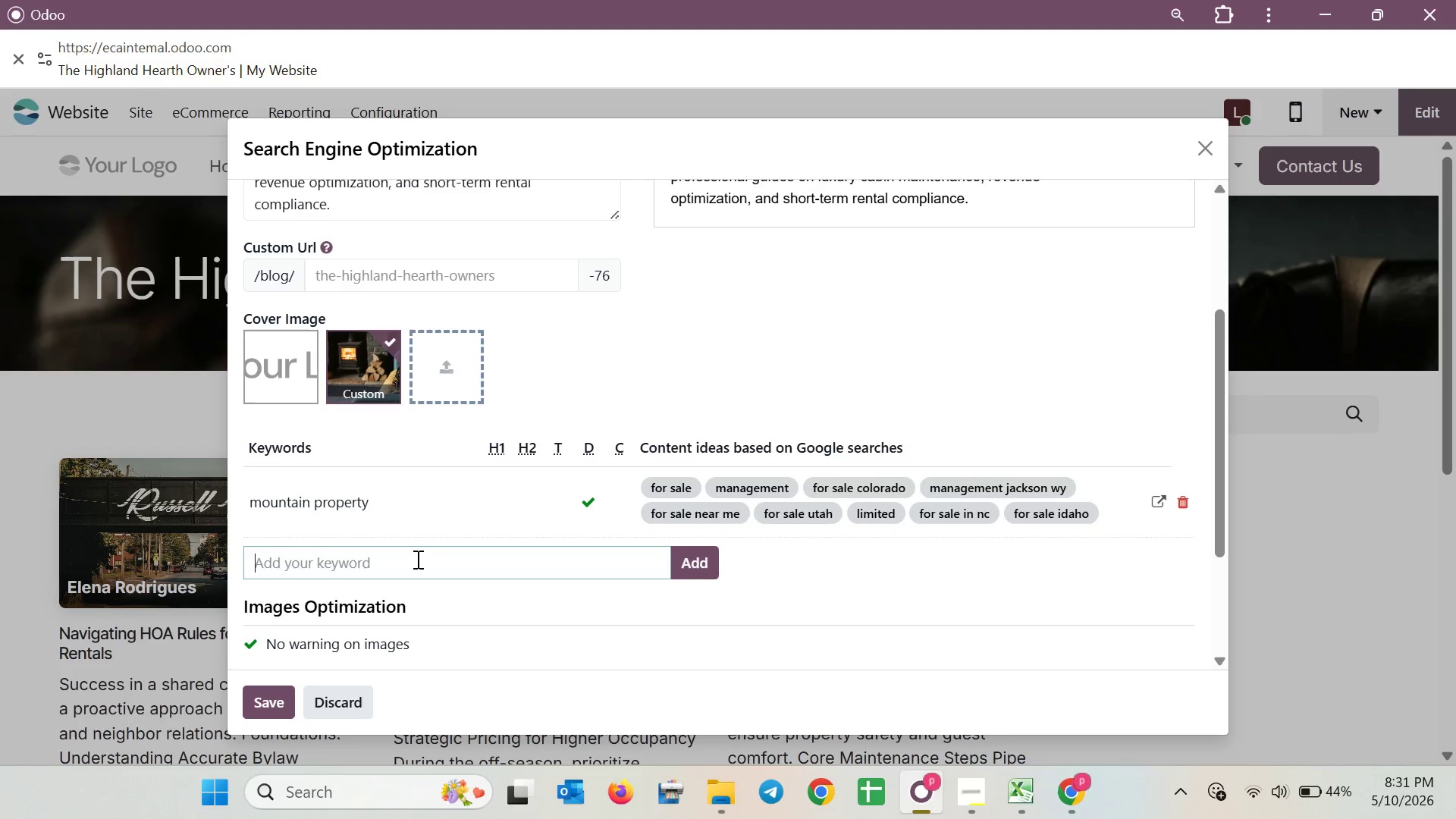 
hold_key(key=ShiftLeft, duration=0.8)
 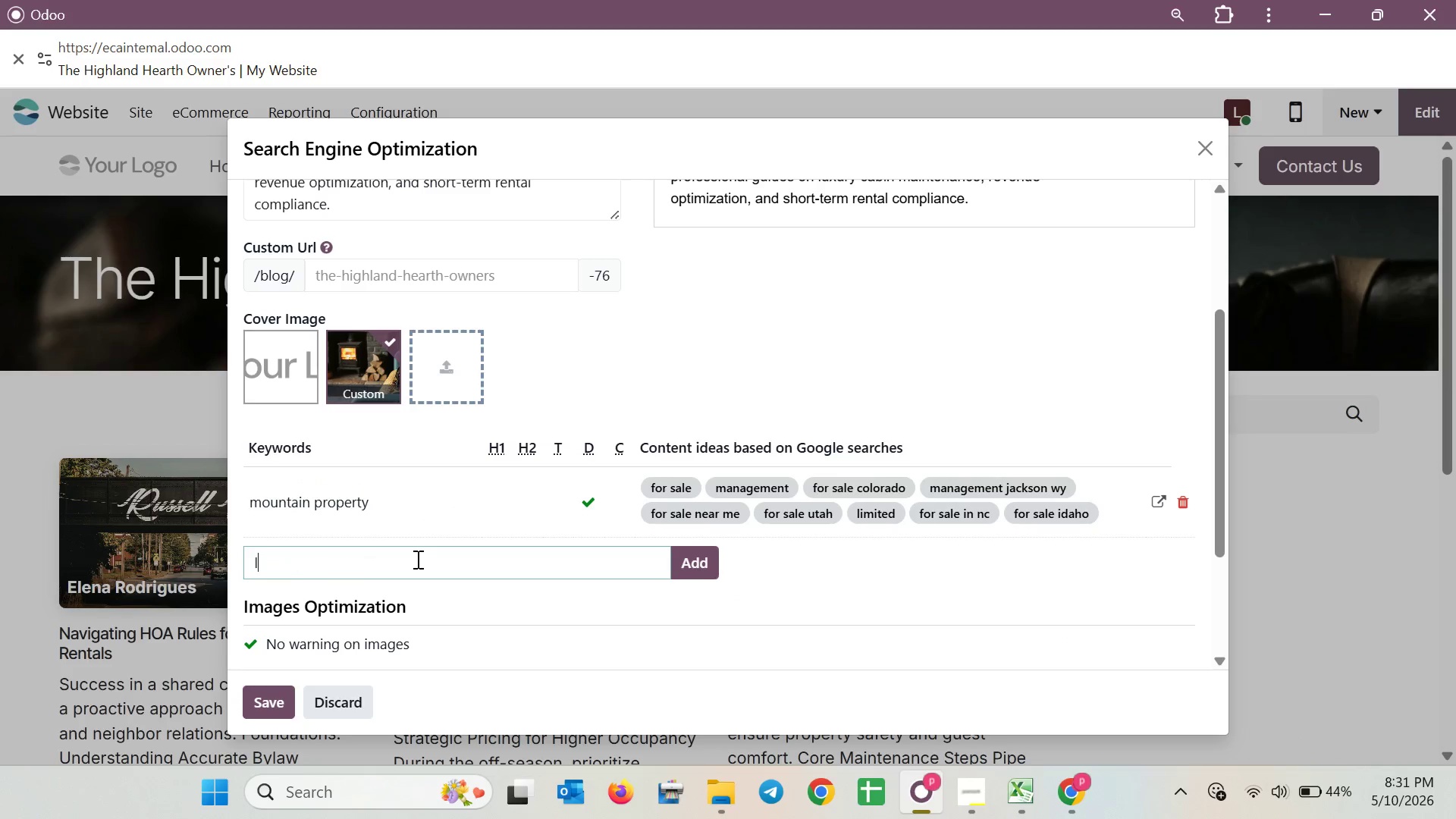 
type(luxury cabin rental tips )
 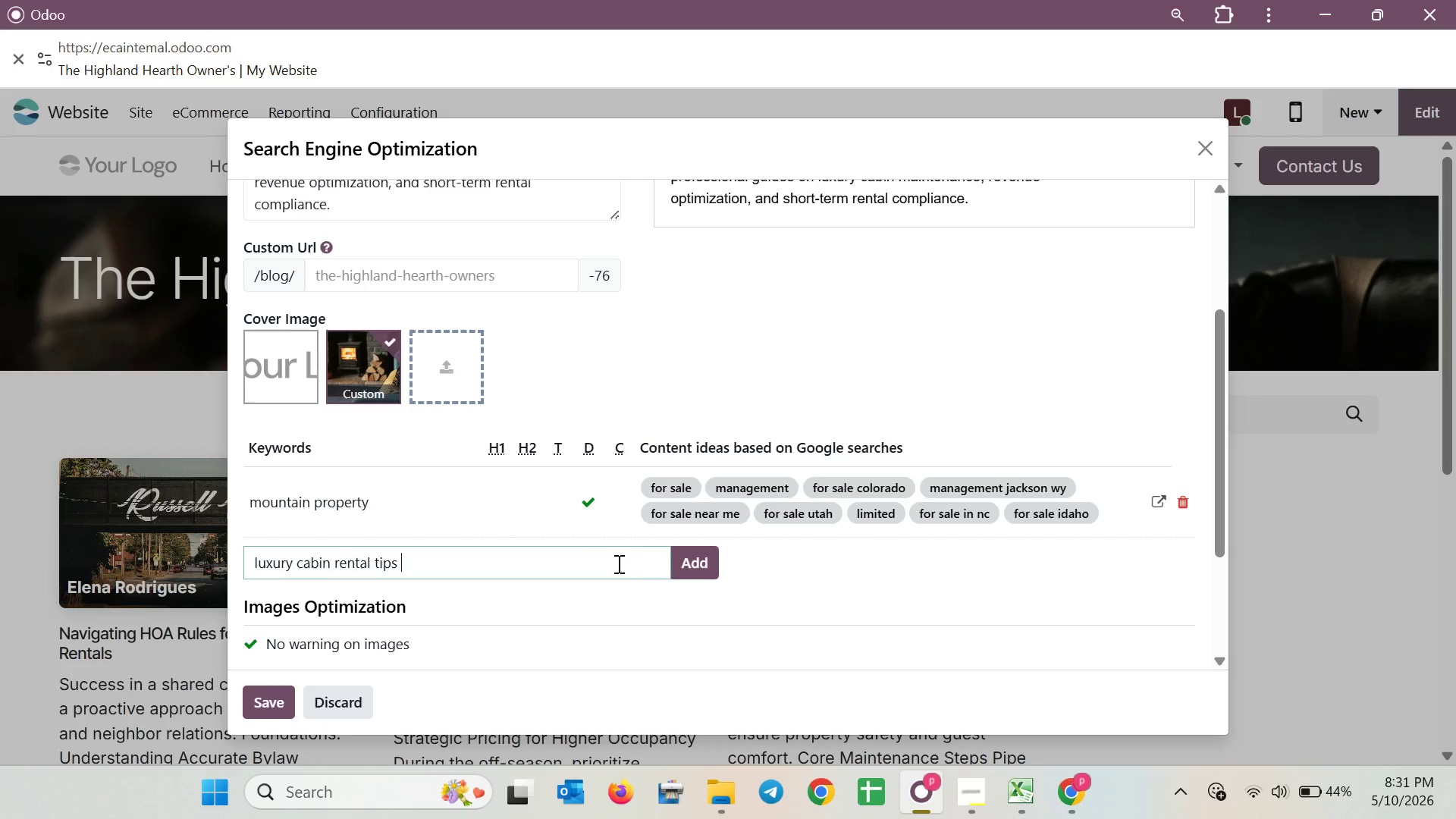 
left_click([704, 570])
 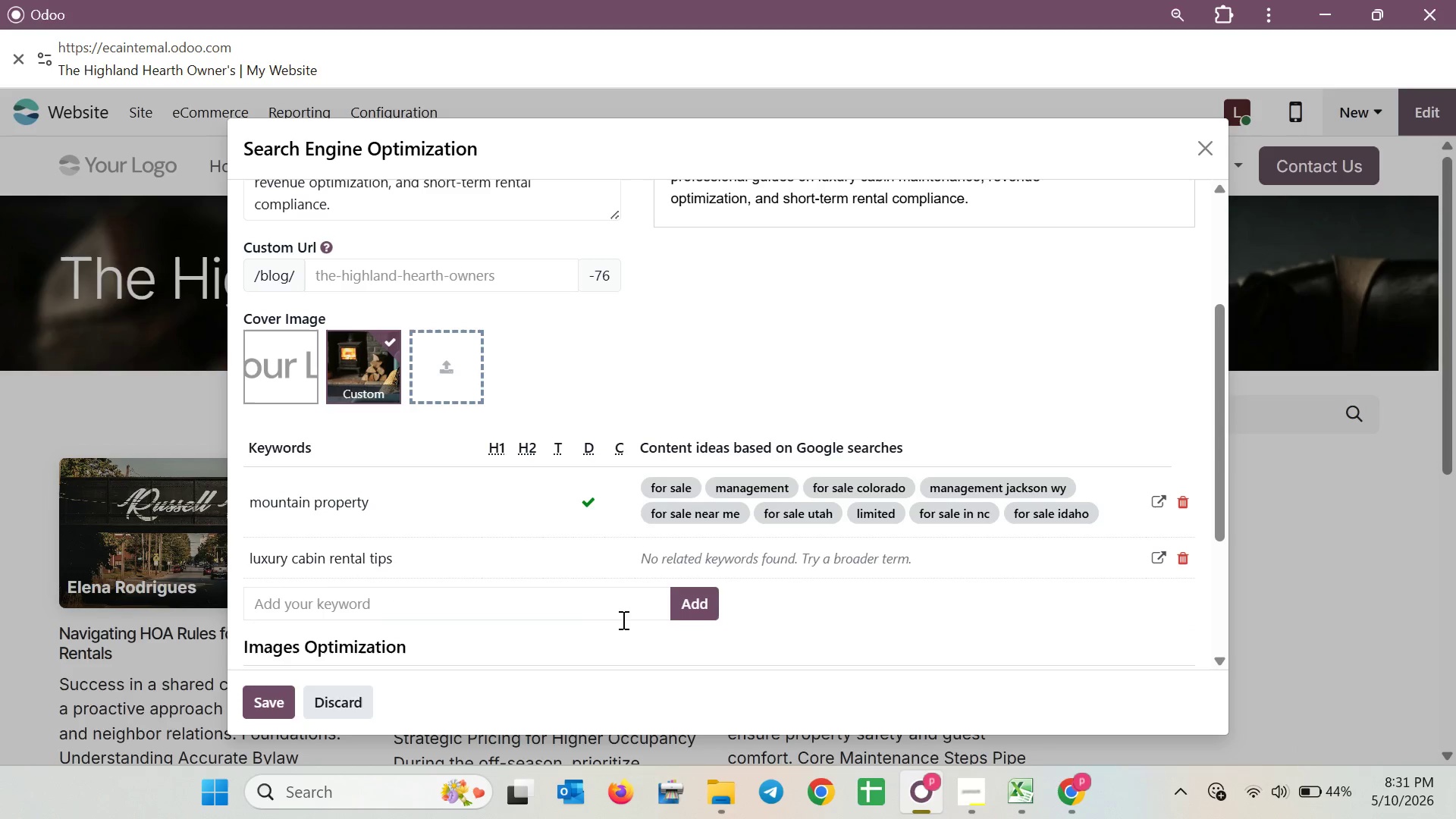 
scroll: coordinate [941, 535], scroll_direction: up, amount: 2.0
 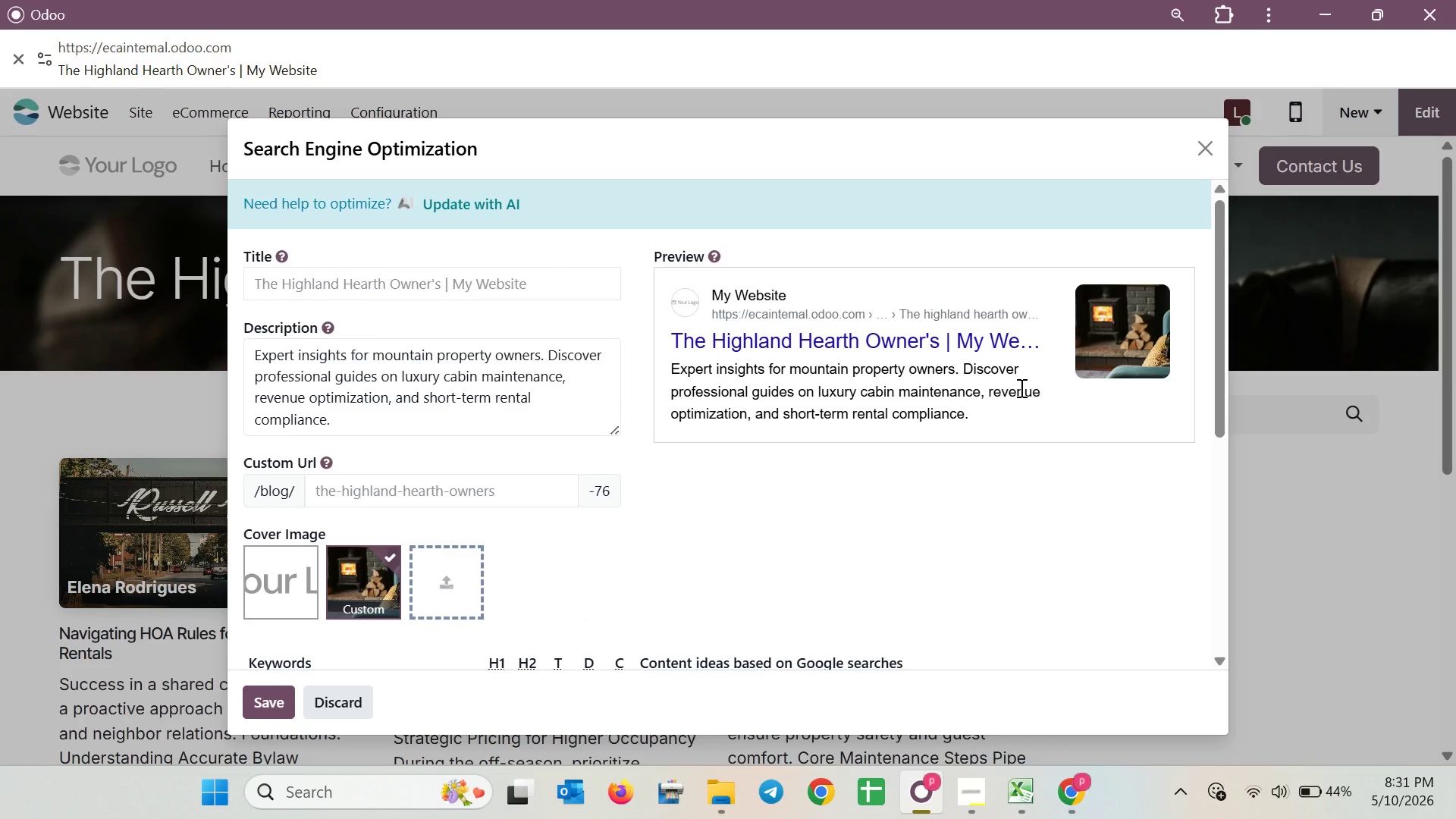 
scroll: coordinate [1020, 388], scroll_direction: down, amount: 1.0
 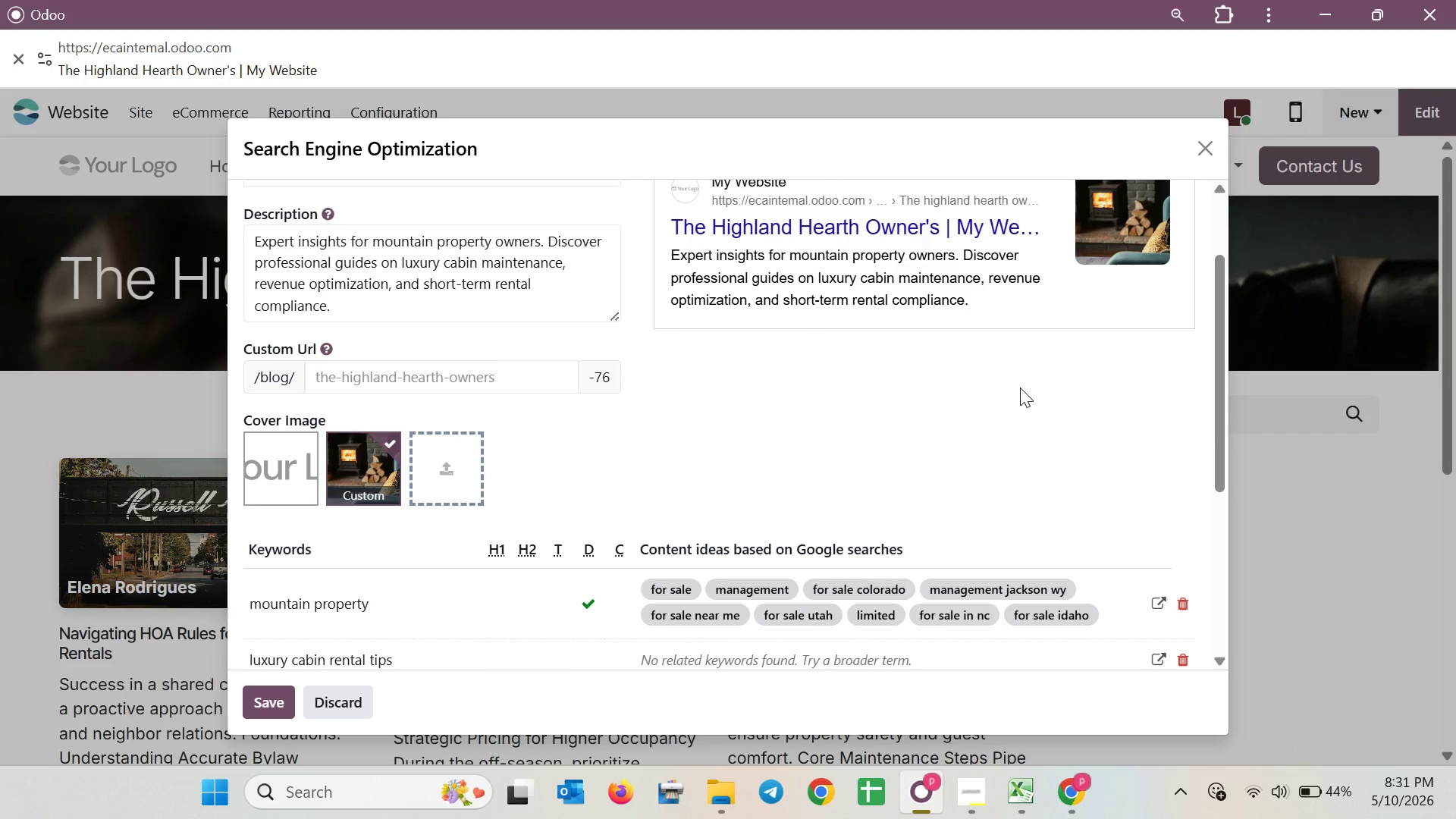 
key(Meta+Shift+S)
 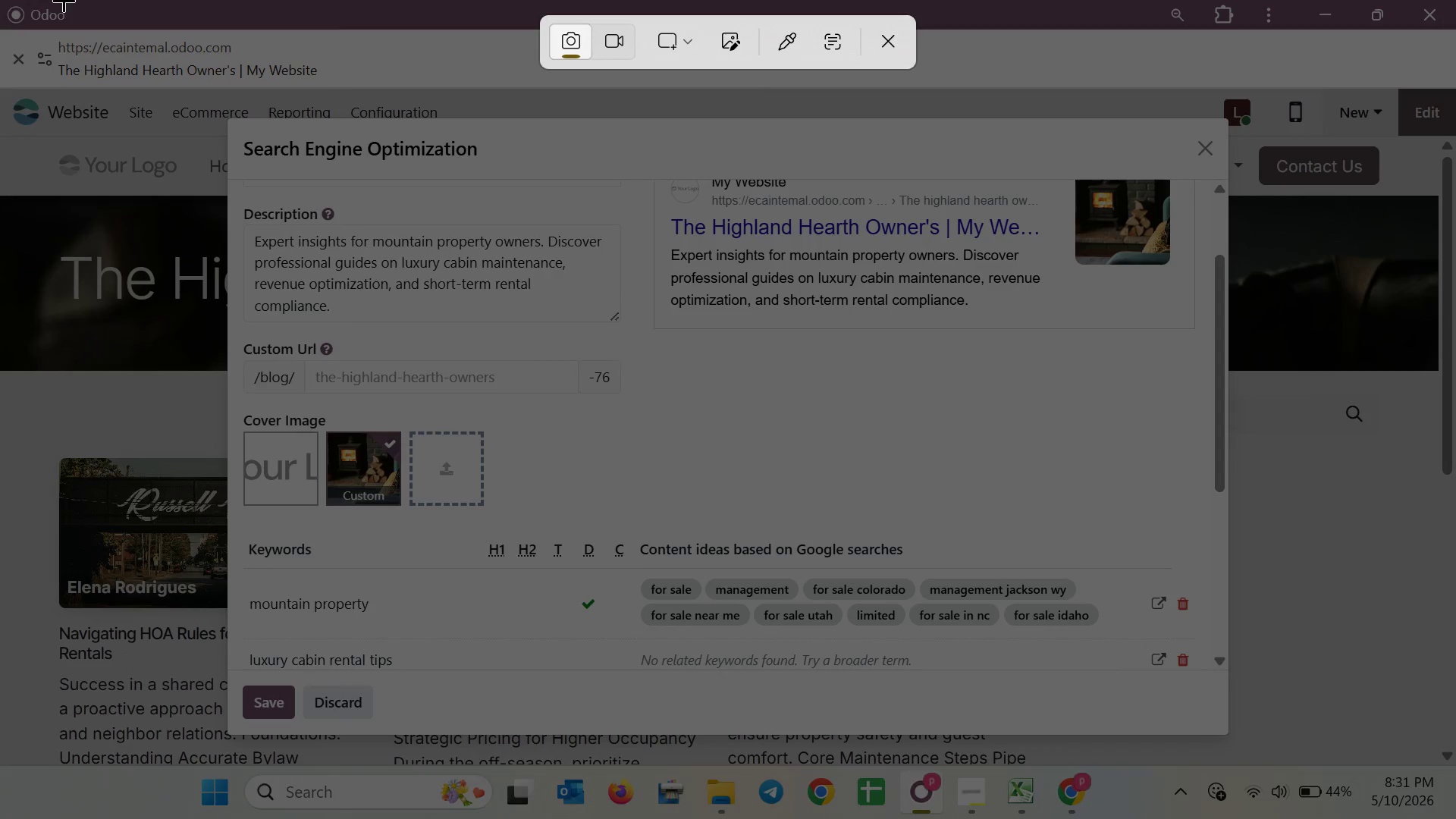 
left_click_drag(start_coordinate=[0, 0], to_coordinate=[1455, 764])
 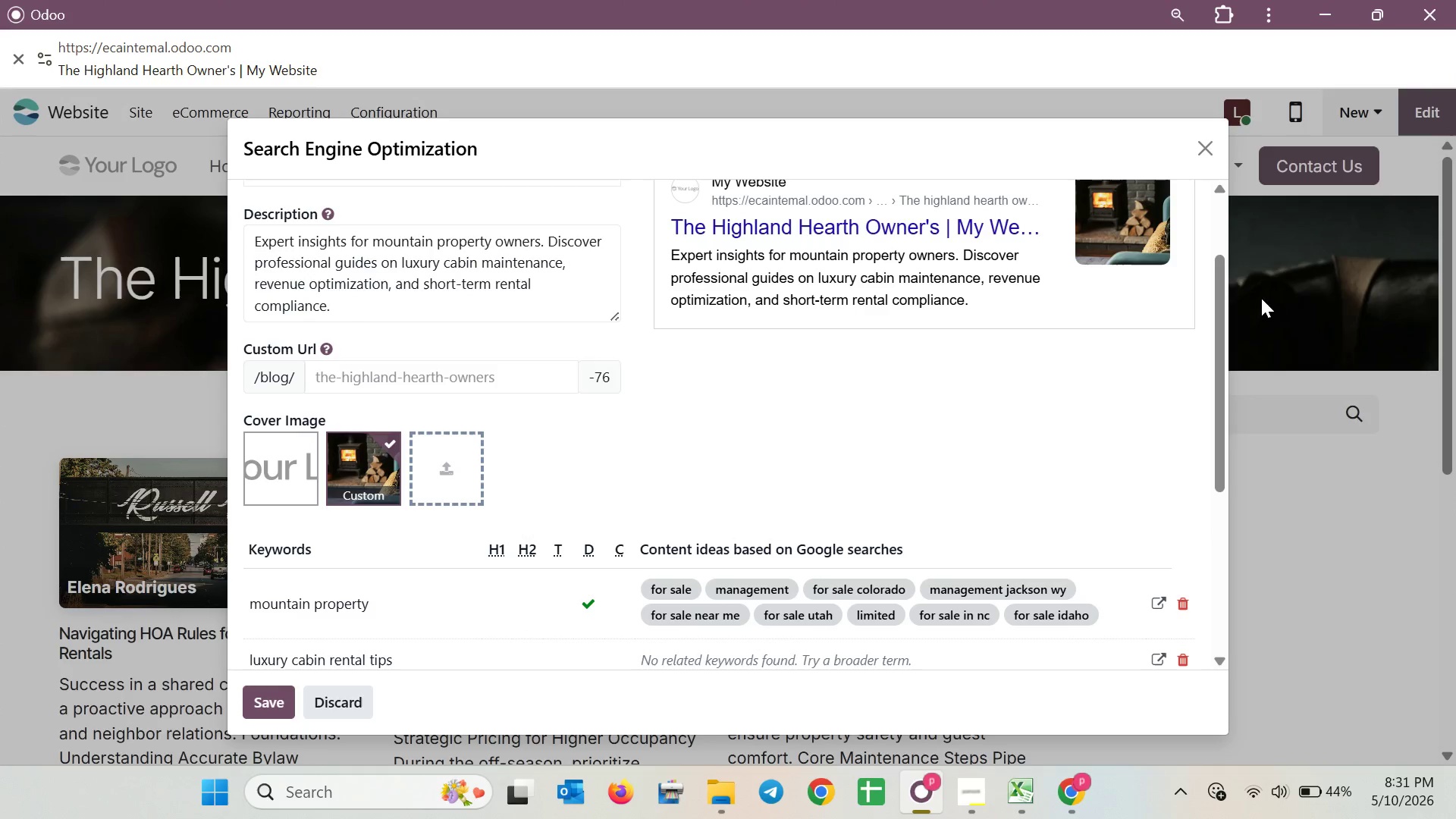 
left_click([1203, 155])
 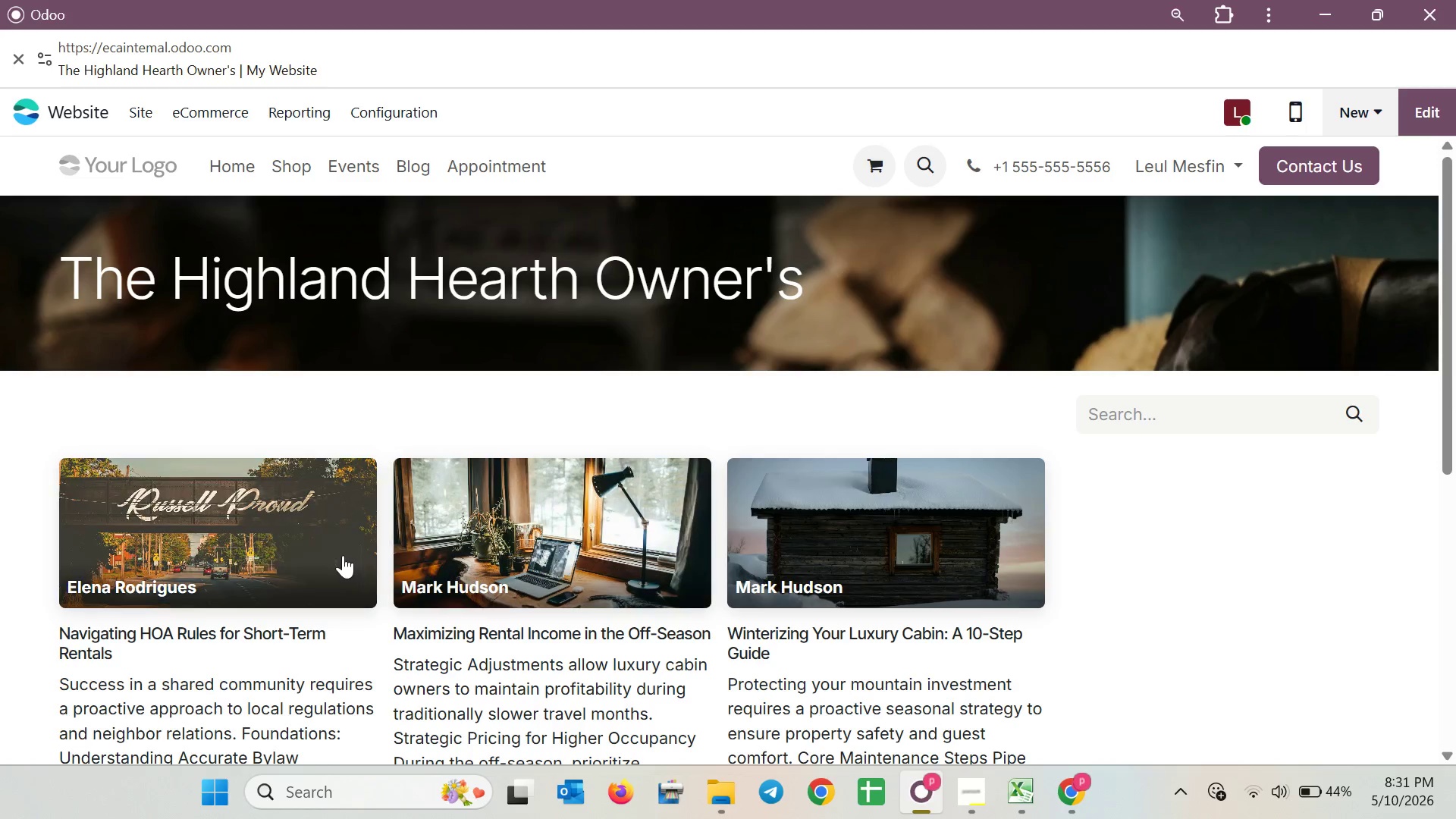 
left_click([279, 555])
 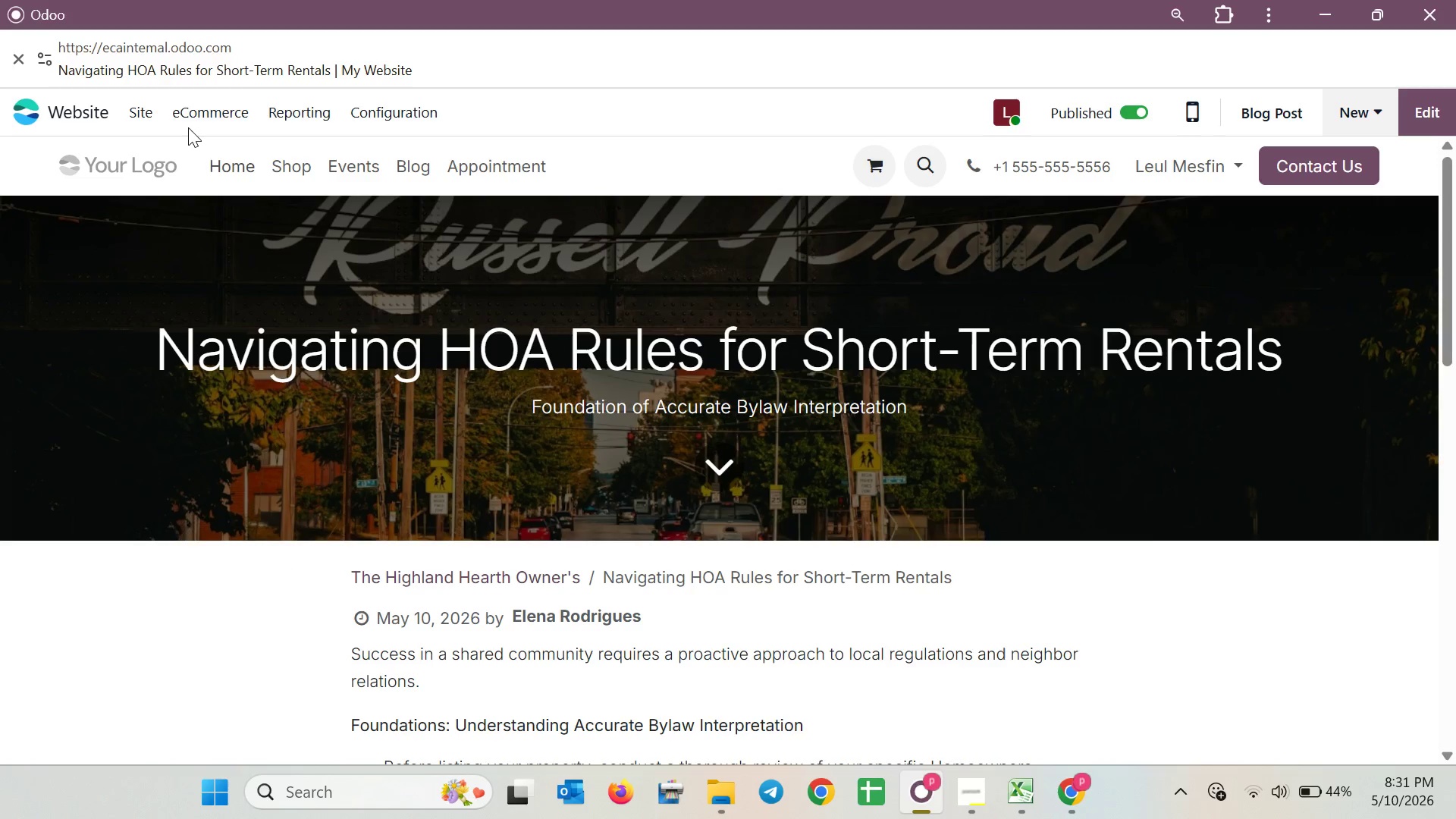 
left_click([146, 109])
 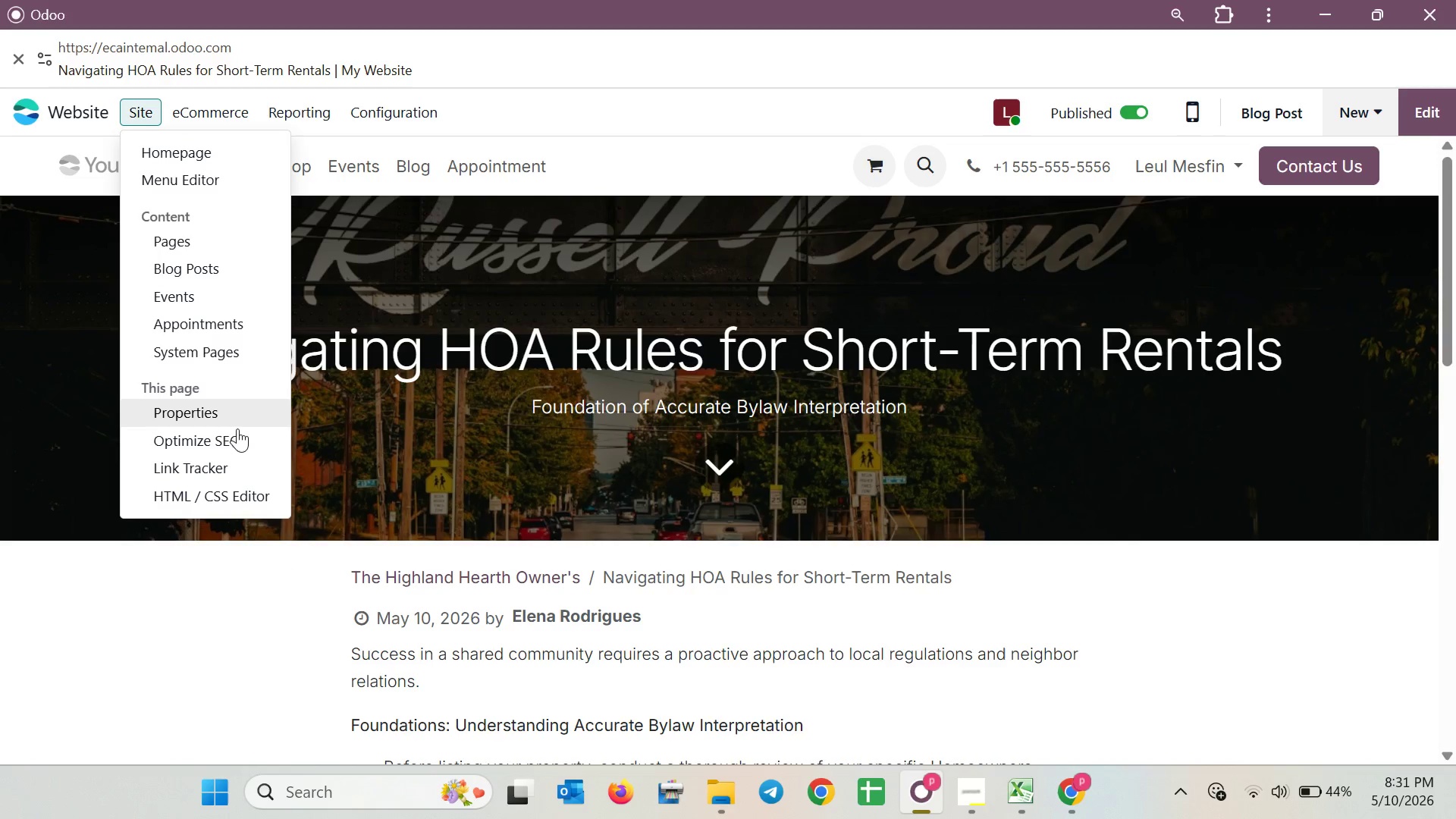 
left_click([237, 435])
 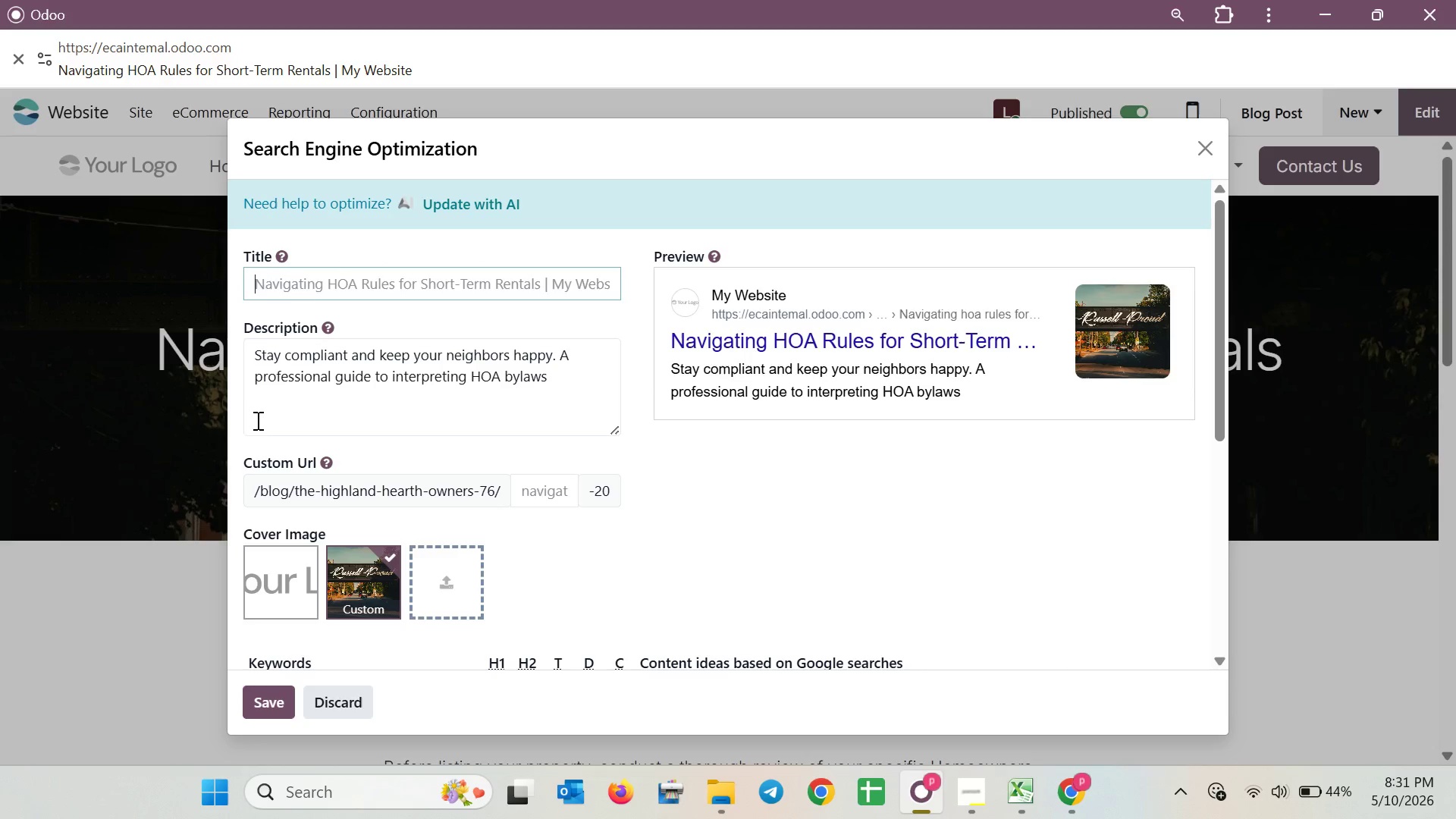 
wait(10.99)
 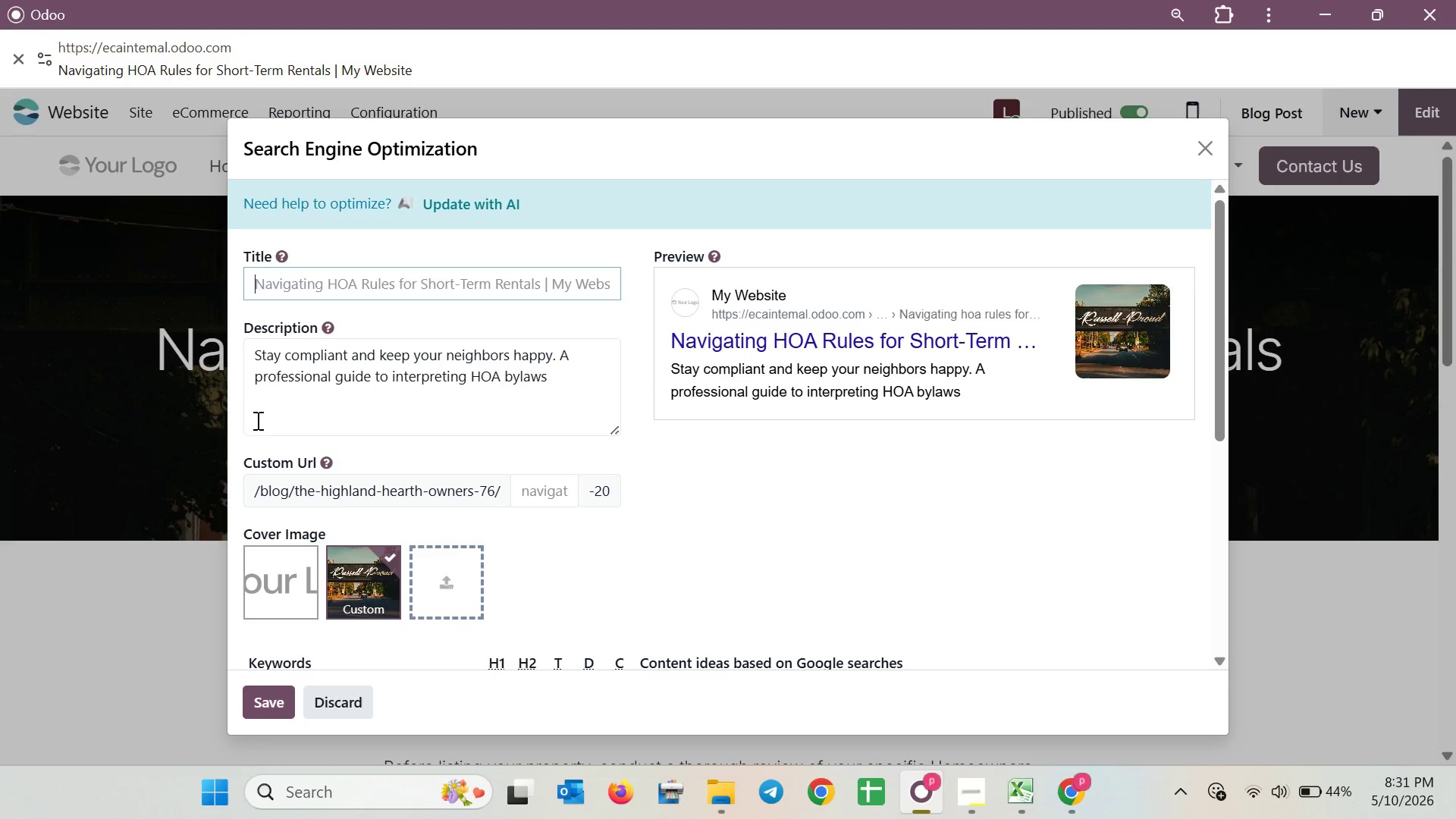 
left_click_drag(start_coordinate=[1222, 300], to_coordinate=[1222, 339])
 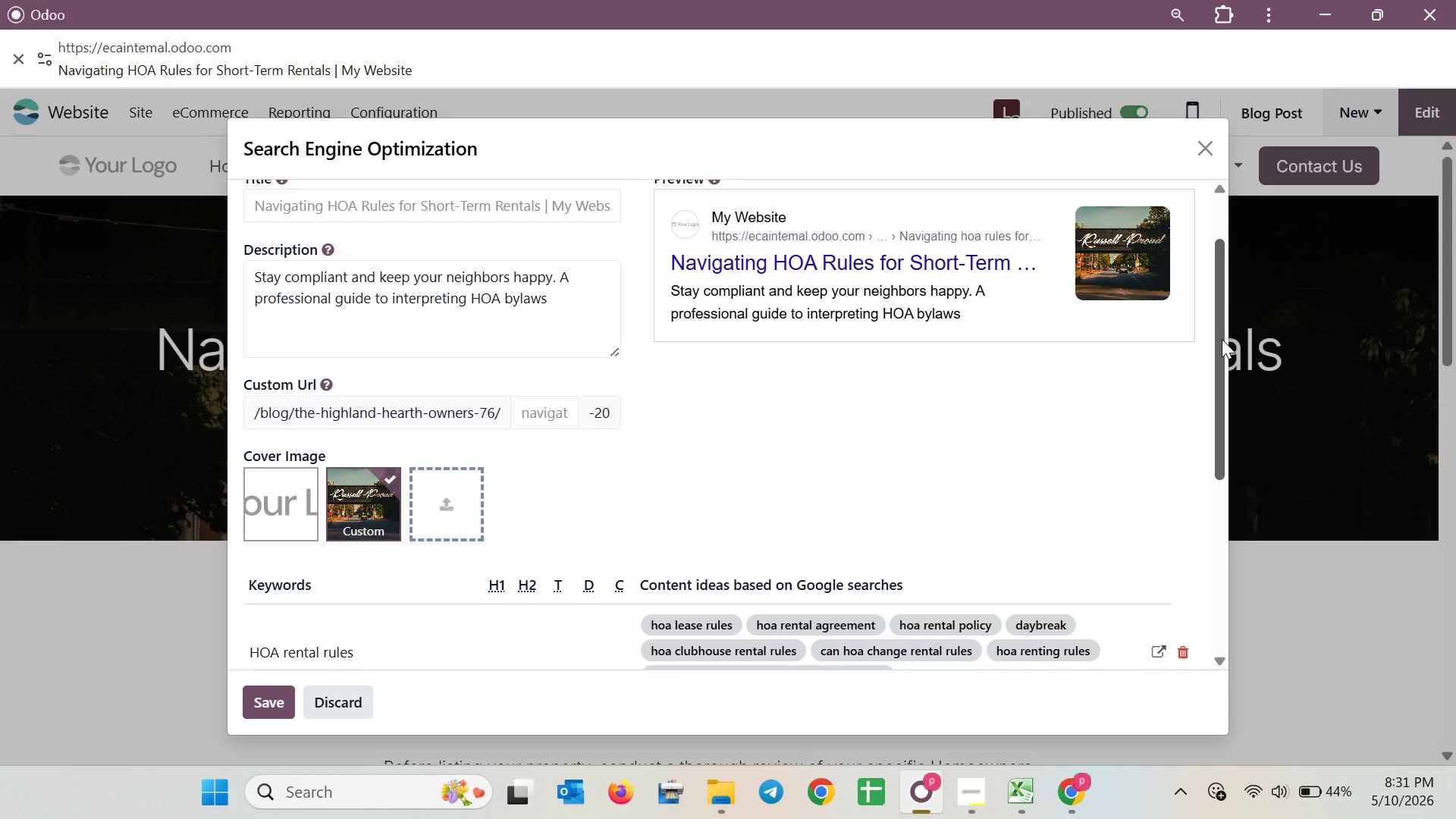 
key(Meta+Shift+ShiftLeft)
 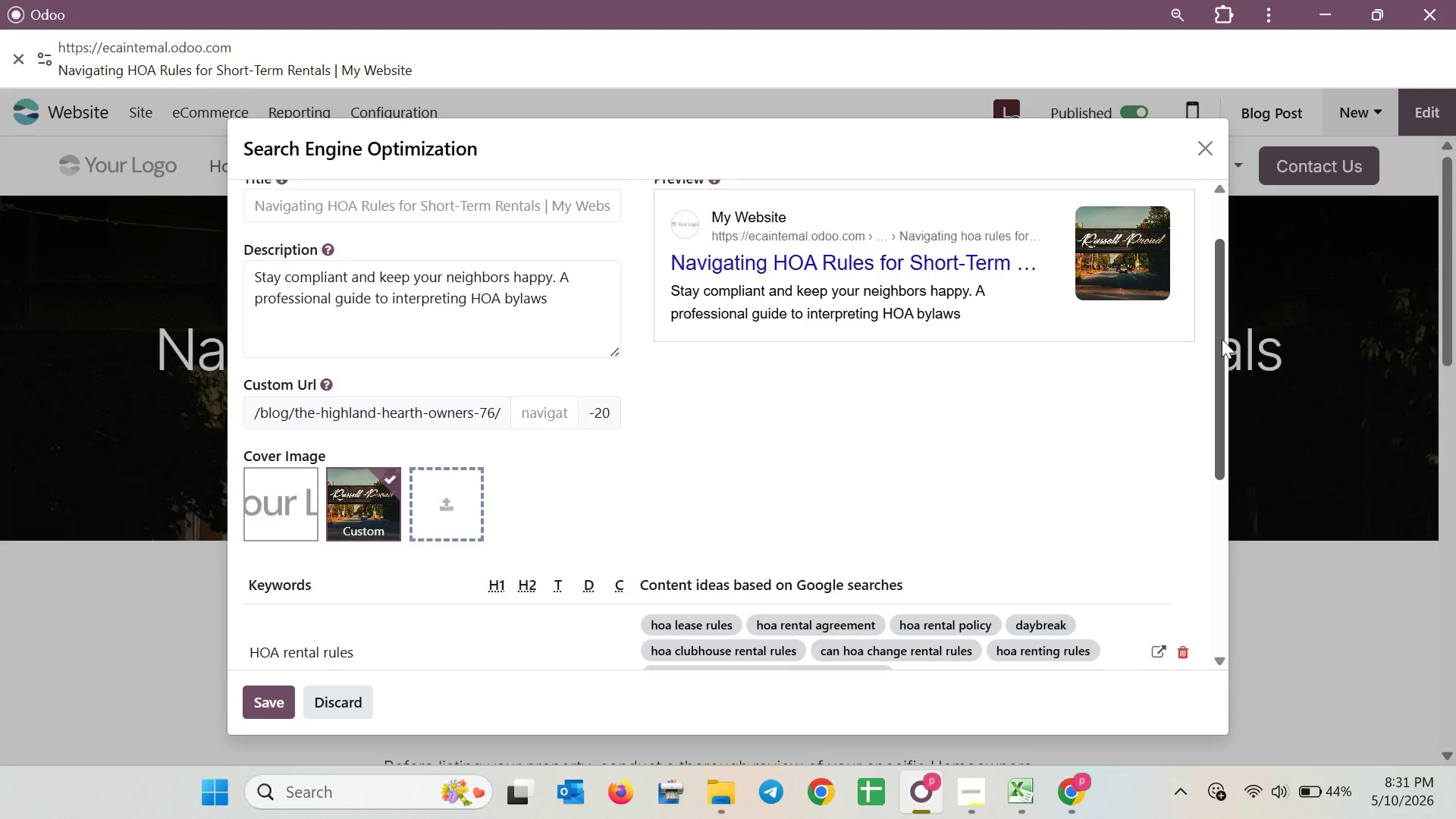 
key(Meta+Shift+S)
 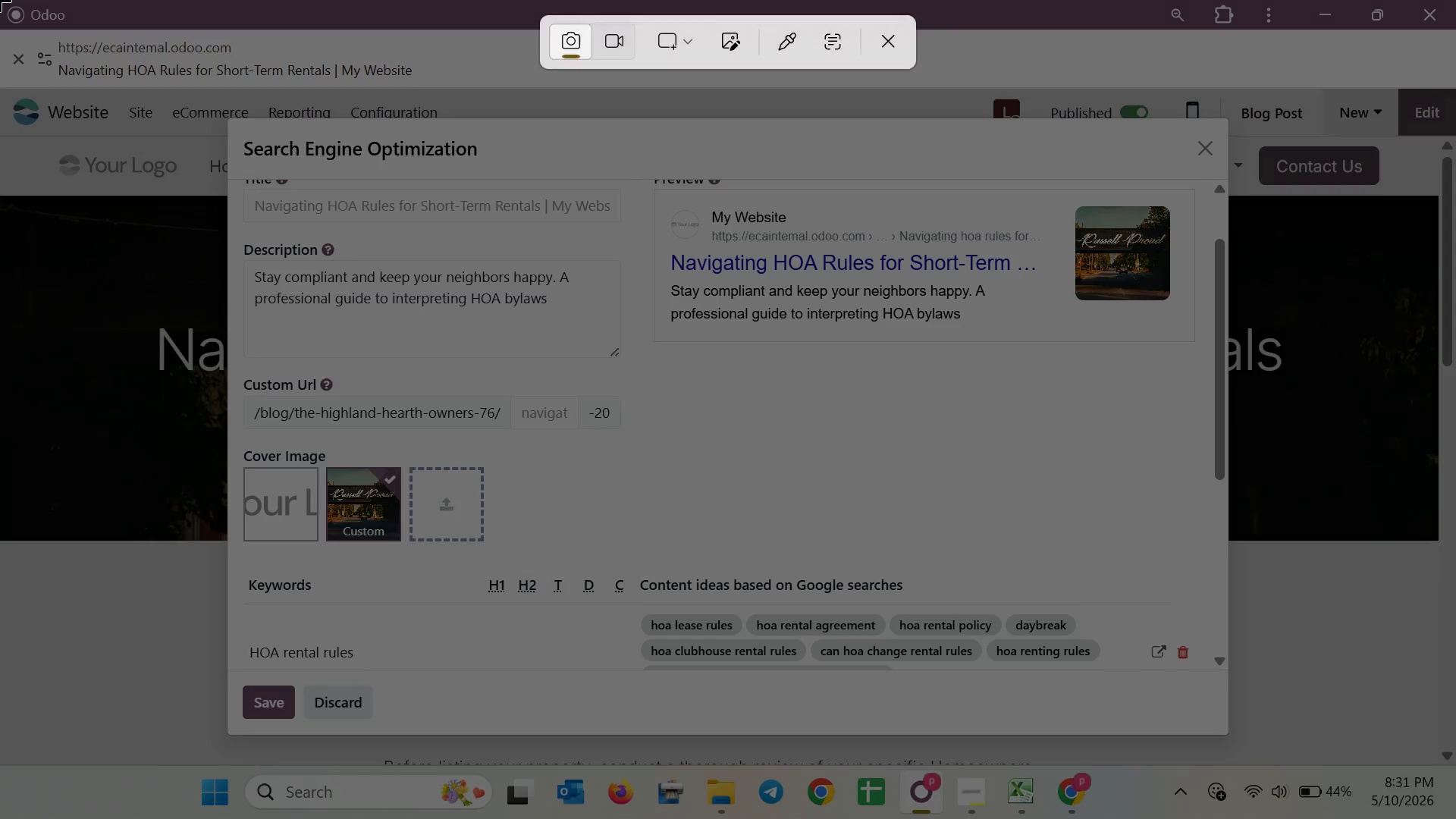 
left_click_drag(start_coordinate=[0, 0], to_coordinate=[1455, 761])
 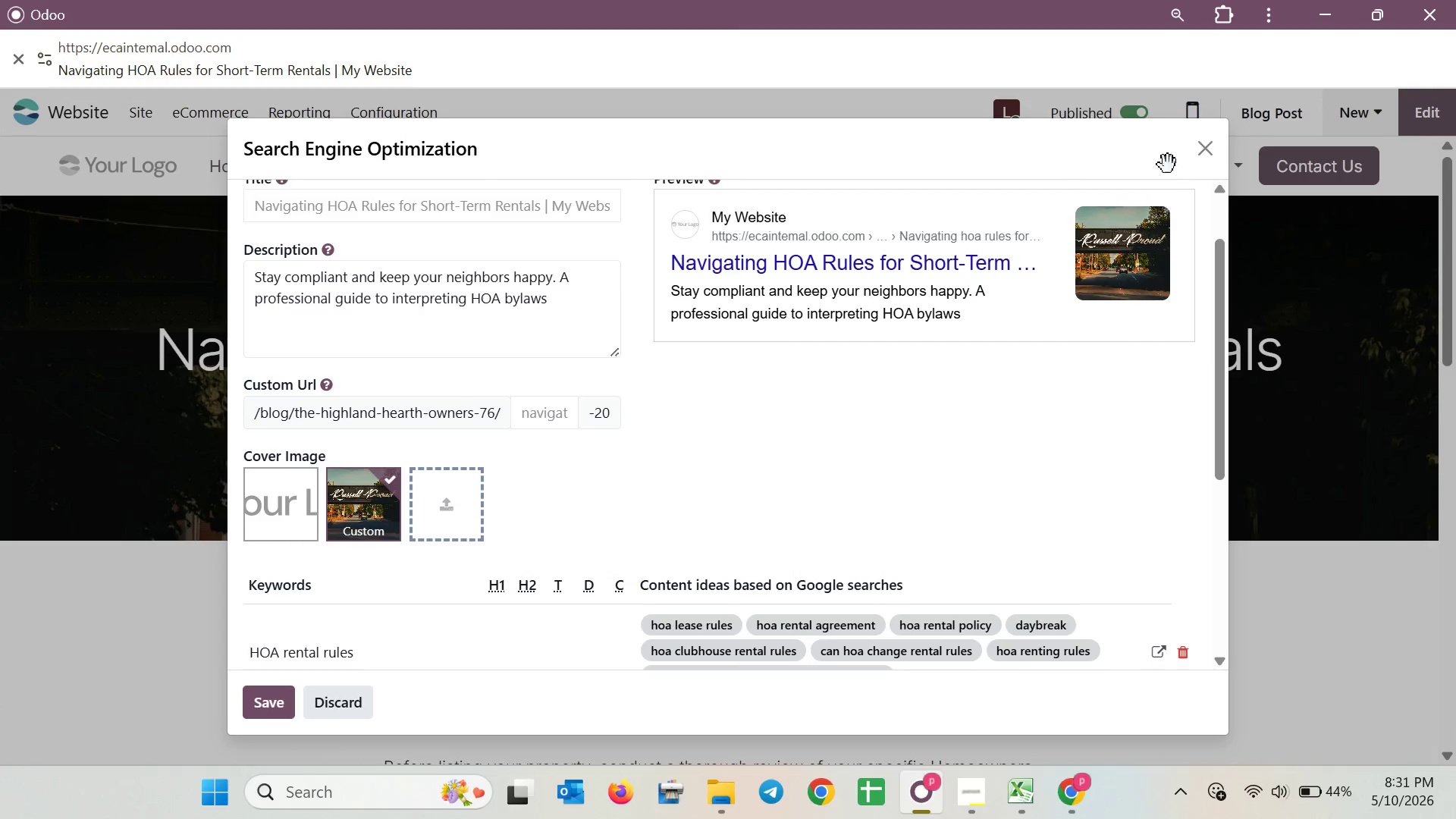 
left_click([1199, 143])
 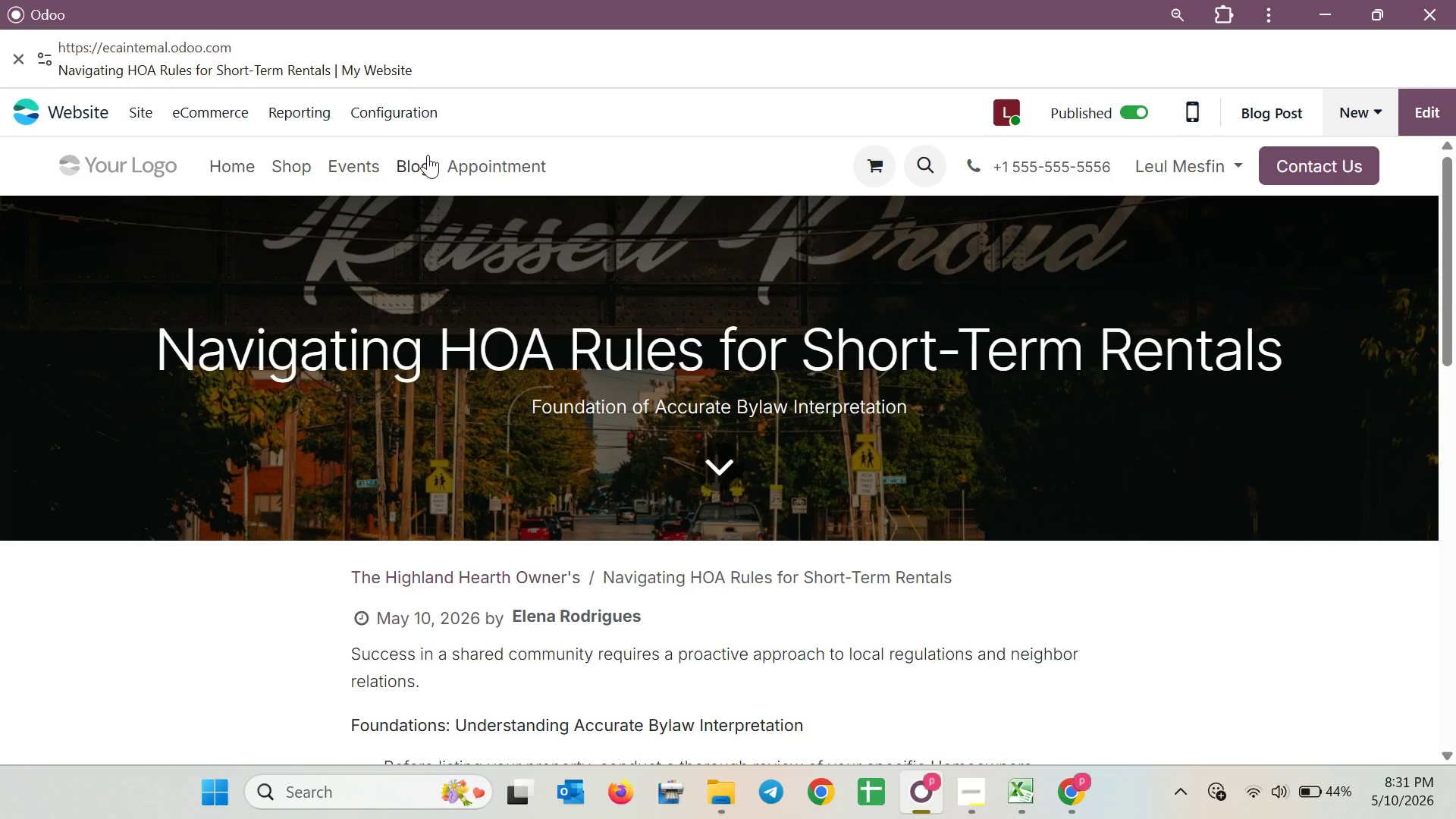 
left_click([422, 158])
 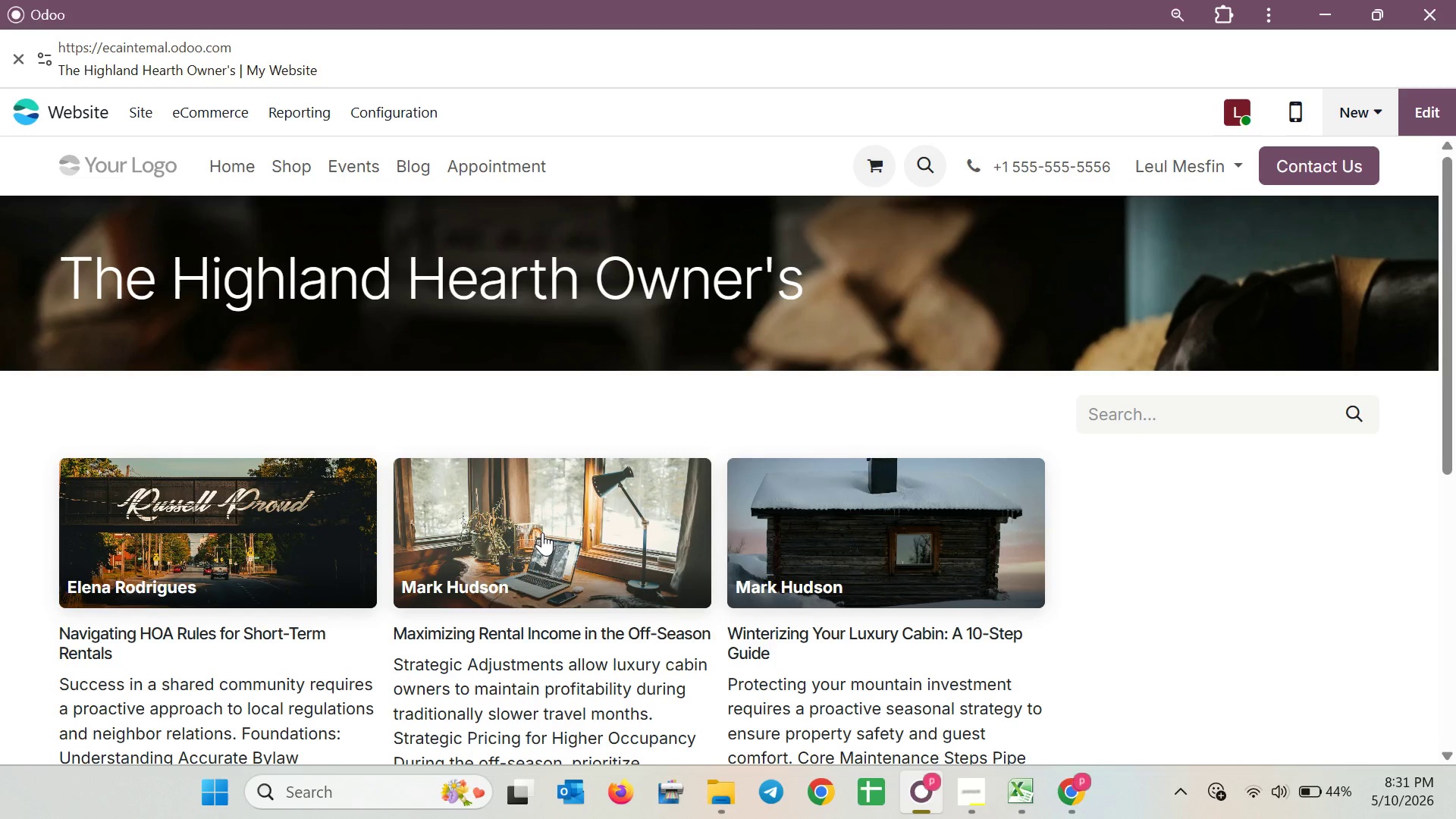 
left_click([542, 532])
 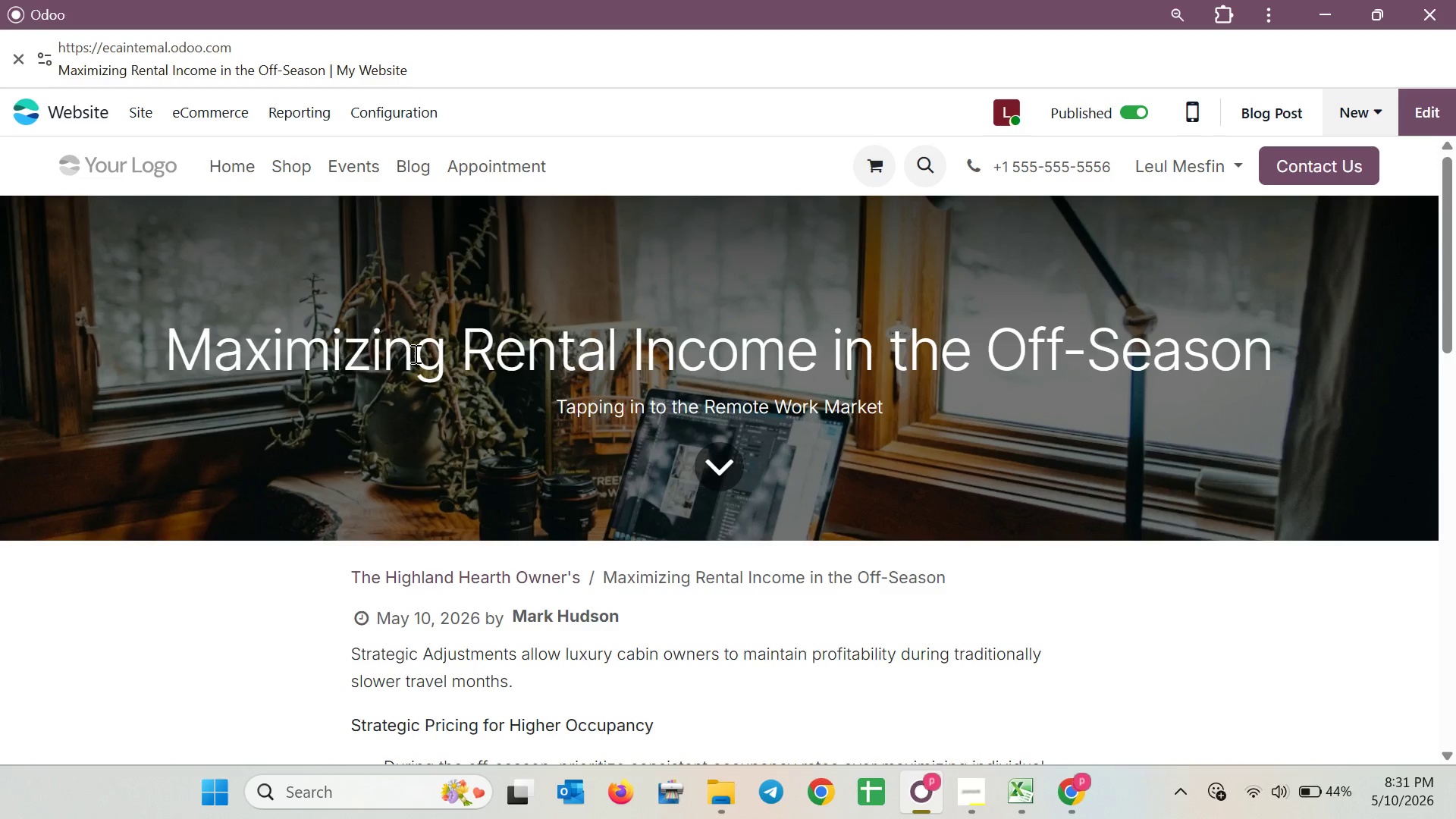 
left_click([136, 121])
 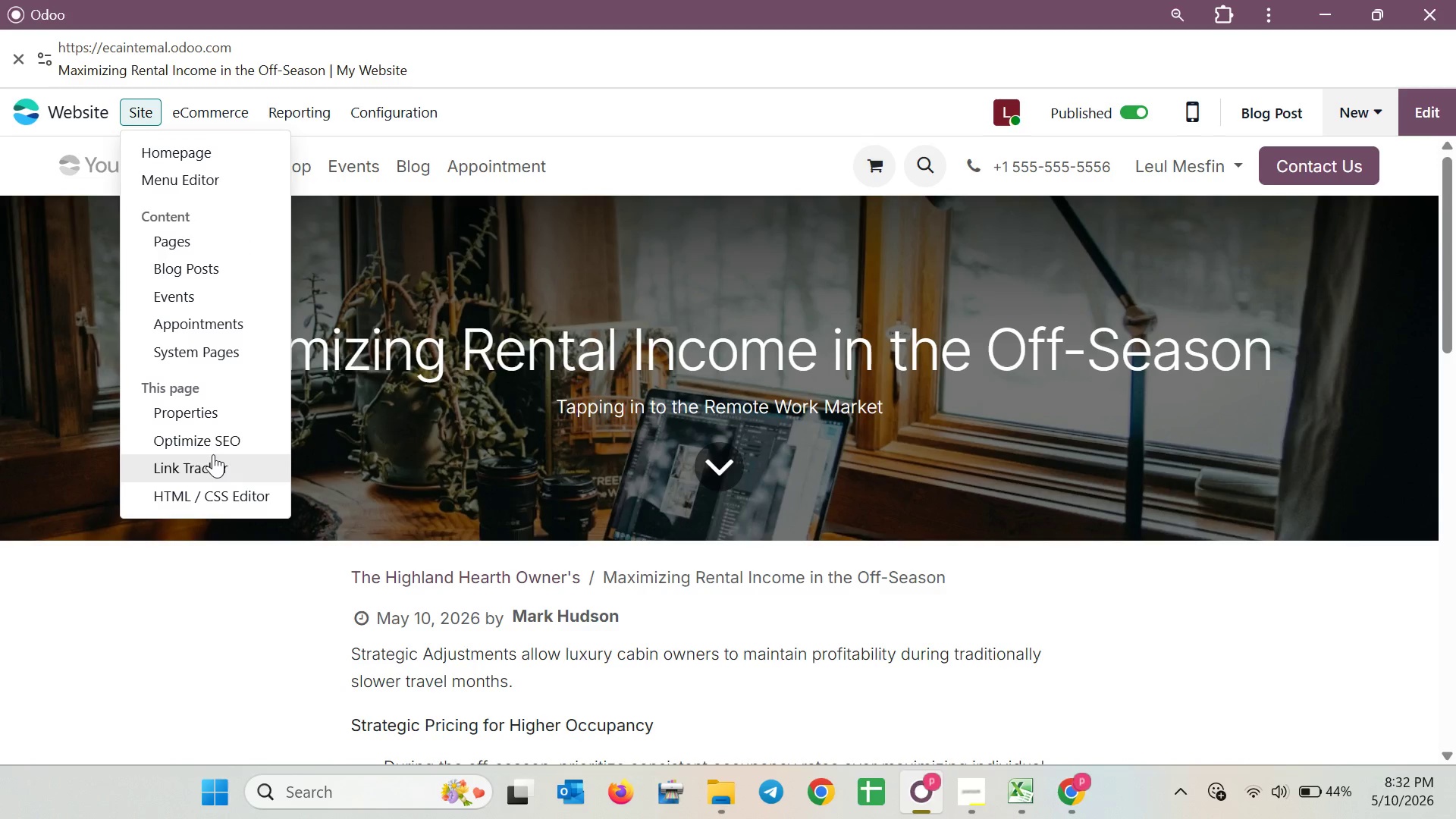 
left_click([215, 451])
 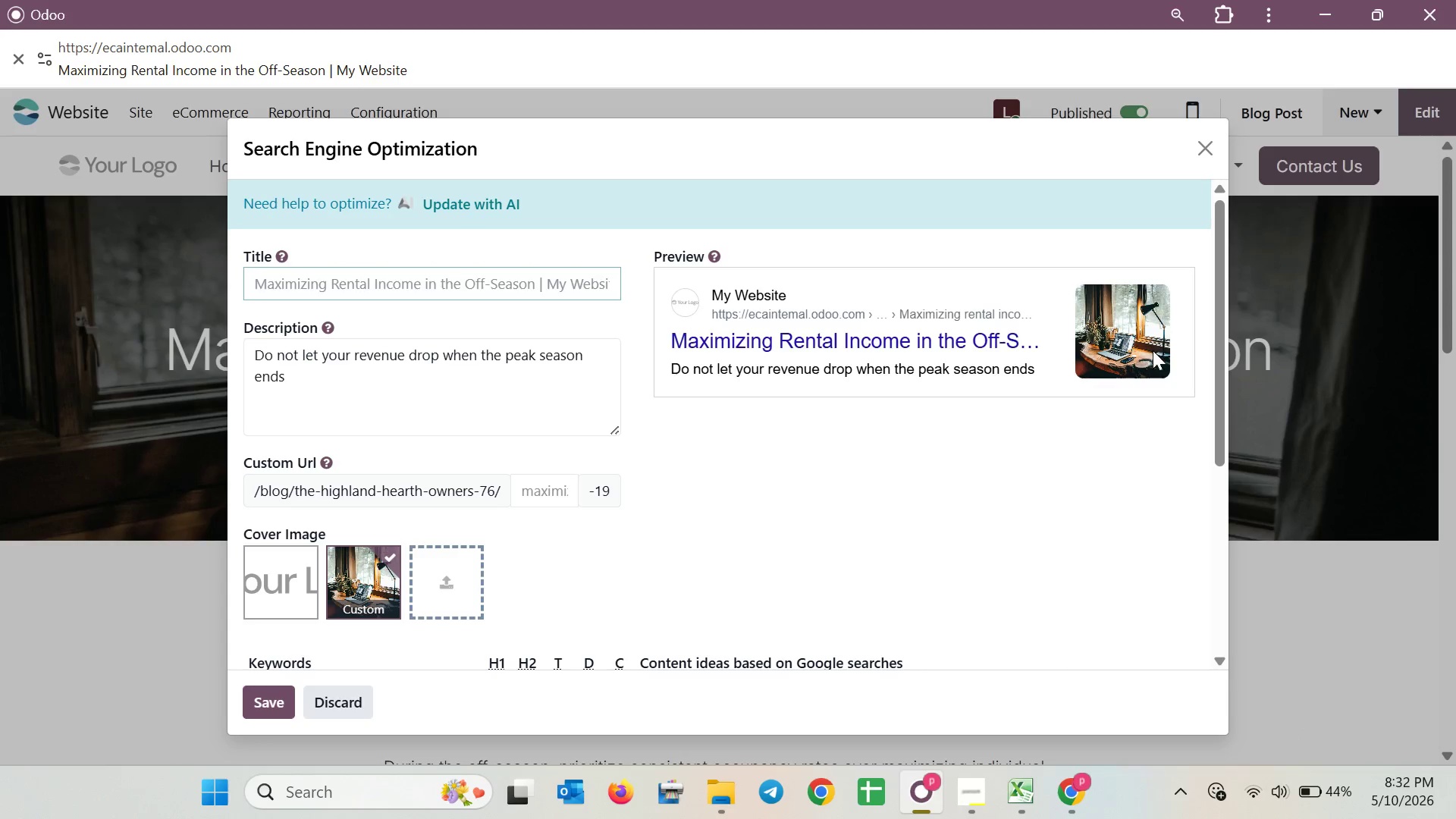 
left_click_drag(start_coordinate=[1224, 326], to_coordinate=[1219, 358])
 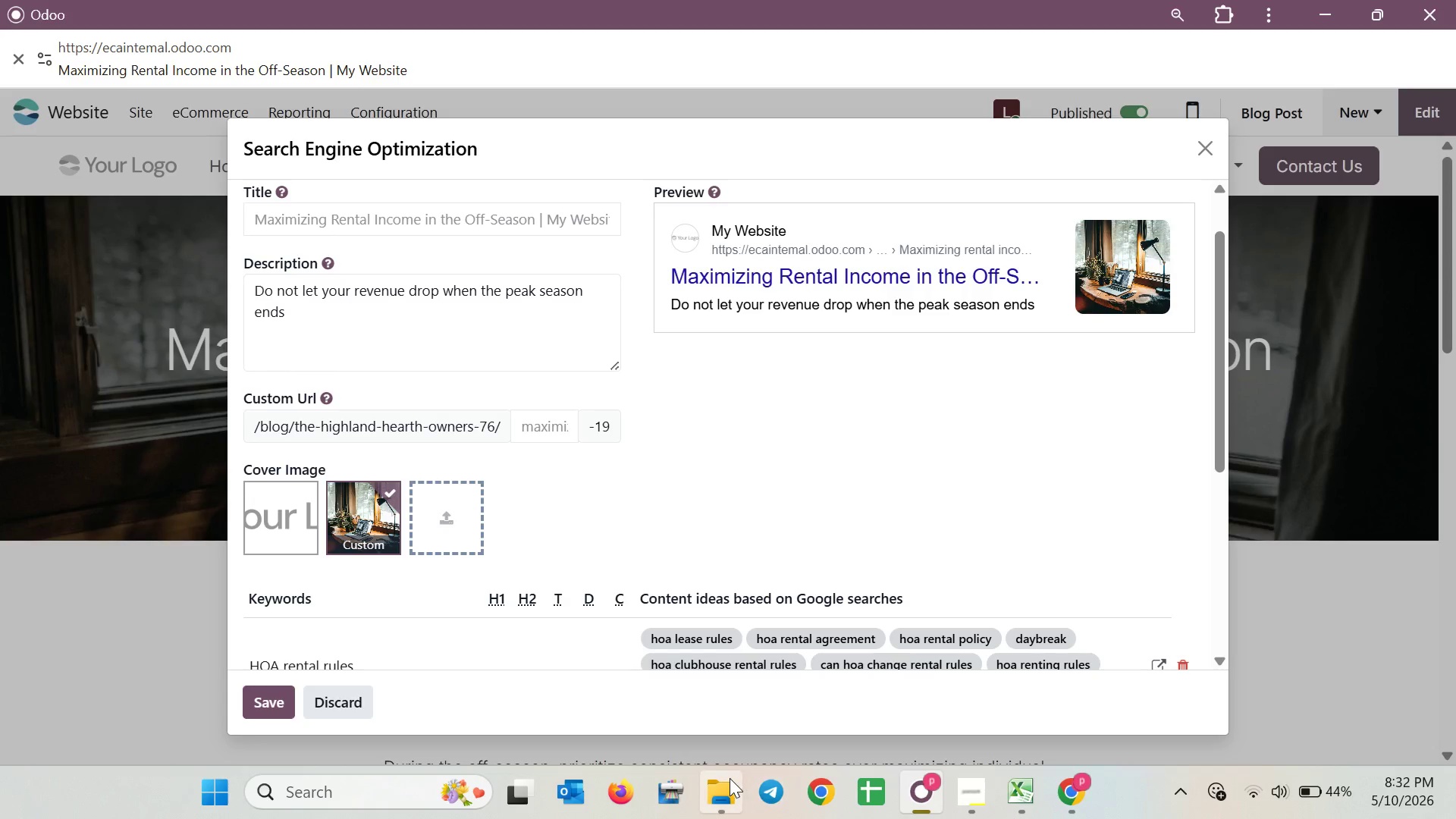 
left_click([726, 778])
 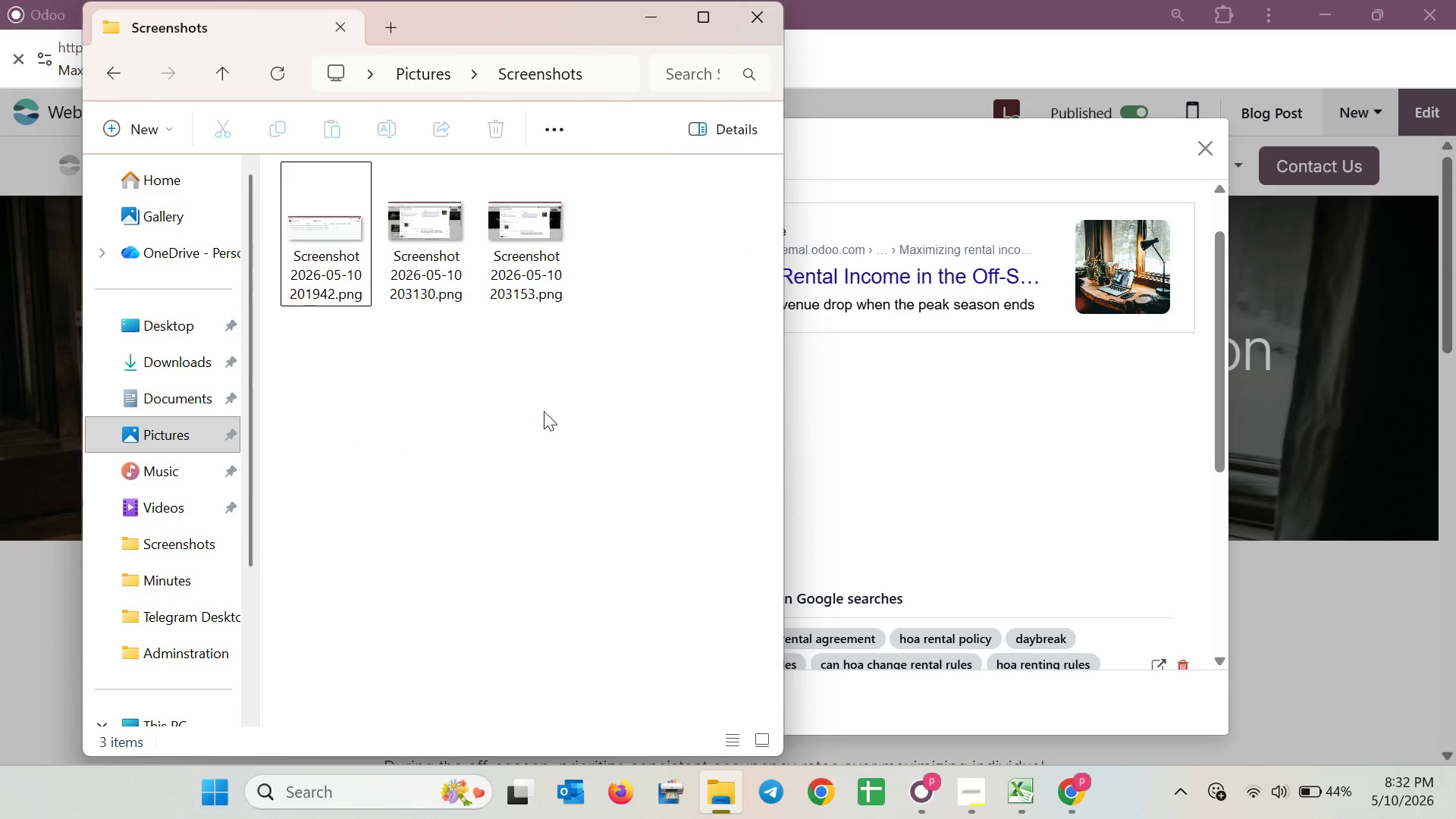 
left_click_drag(start_coordinate=[550, 411], to_coordinate=[555, 410])
 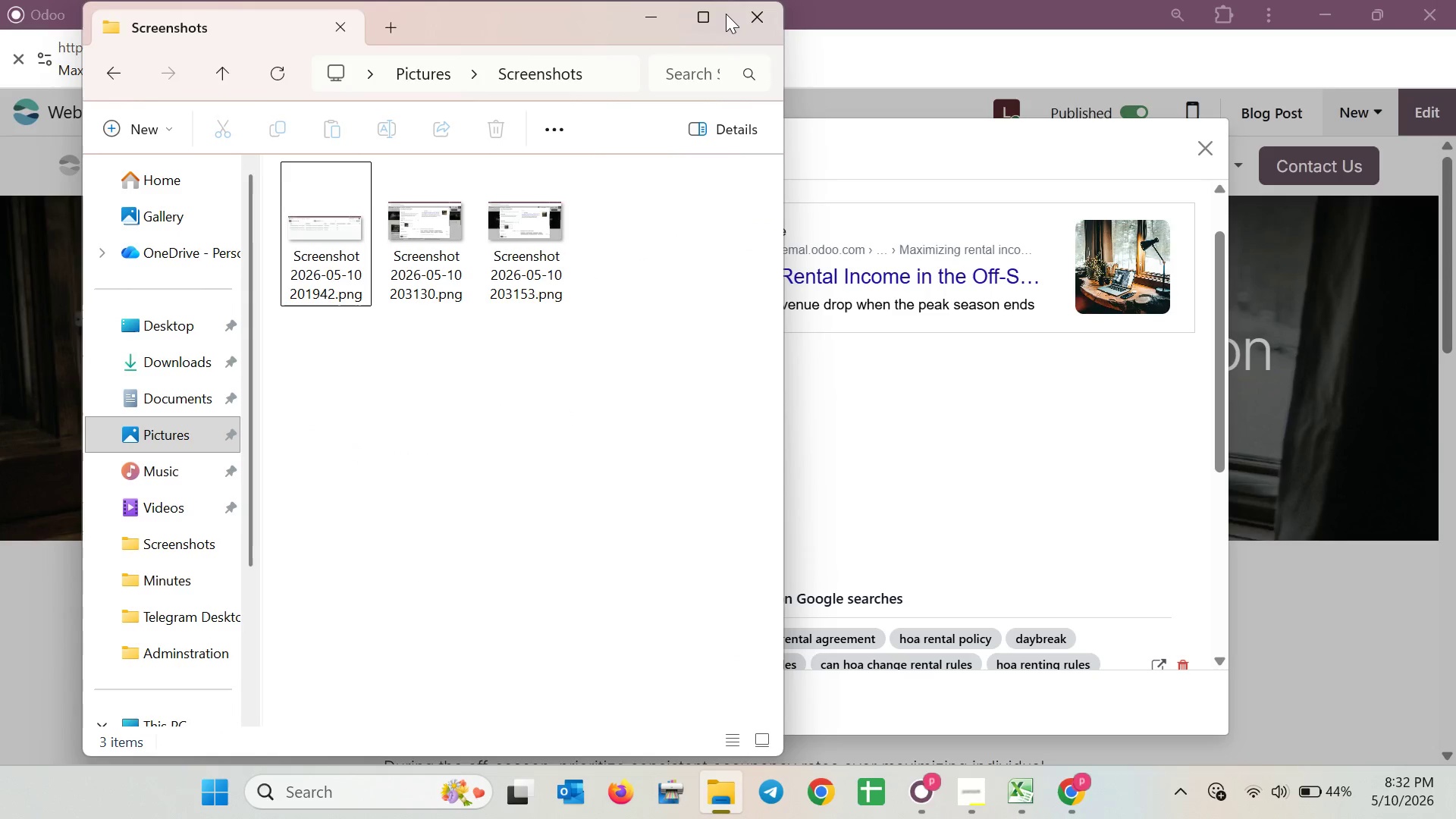 
mouse_move([720, 30])
 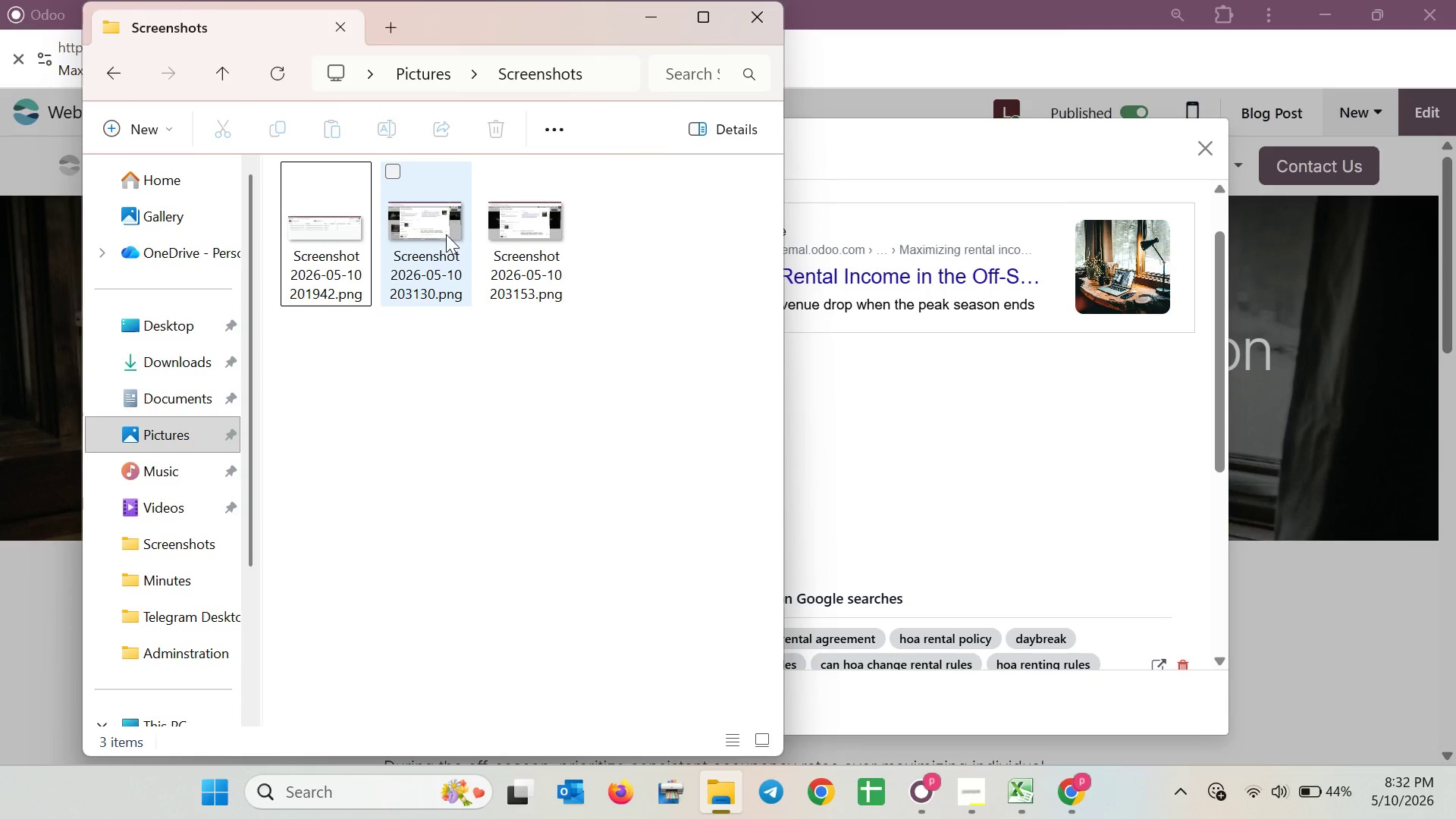 
double_click([436, 233])
 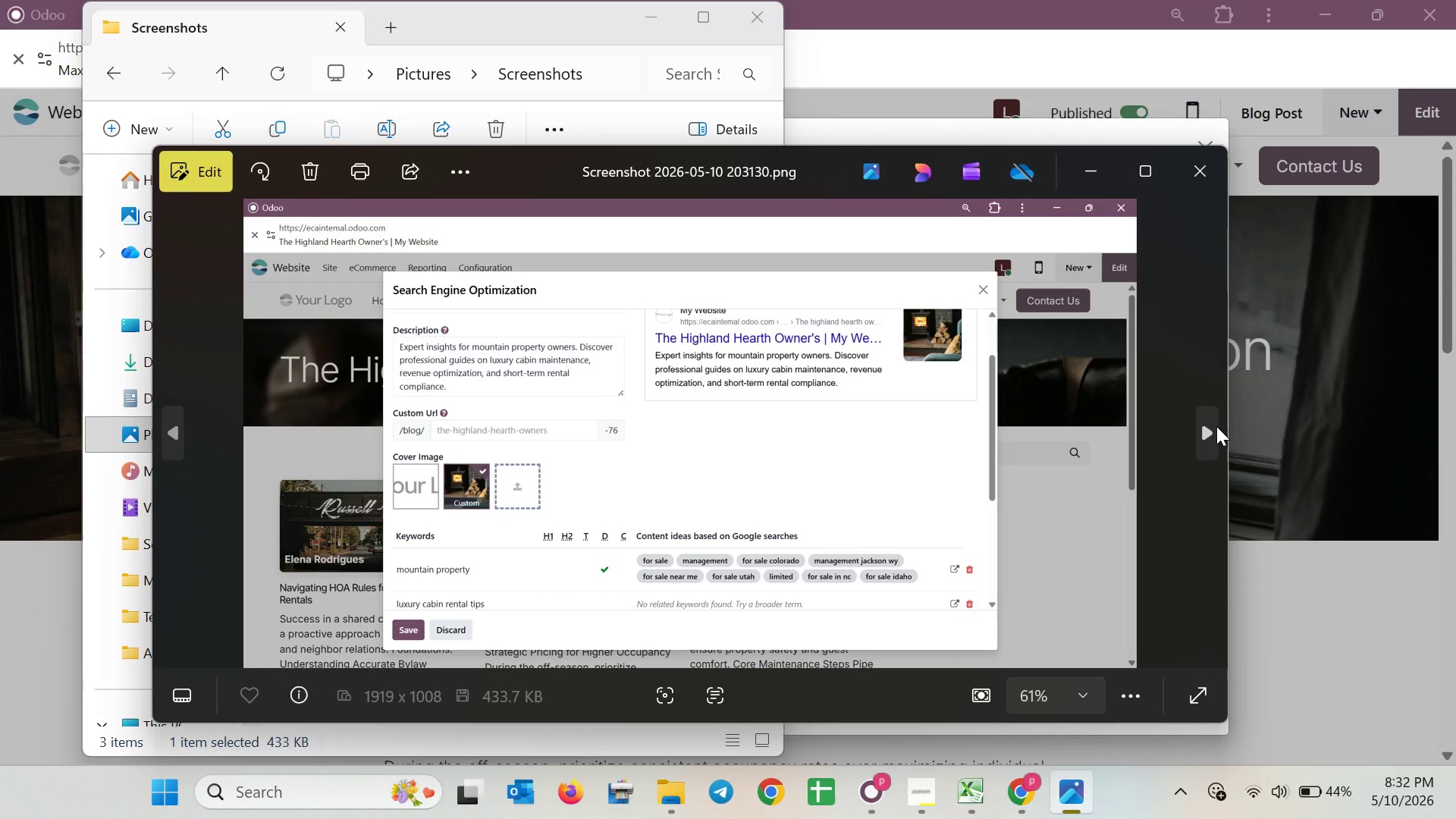 
left_click([1213, 426])
 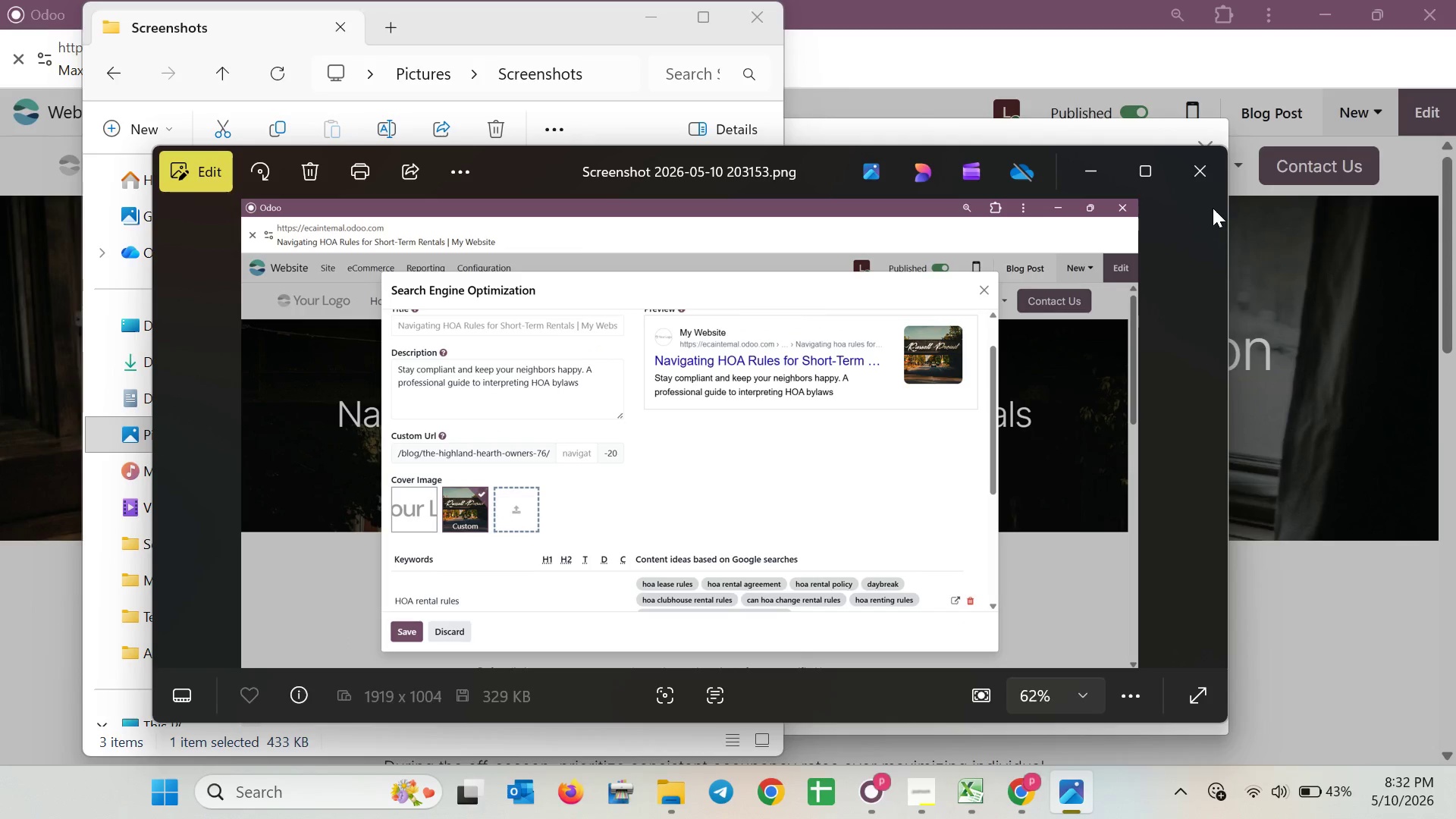 
left_click([1213, 180])
 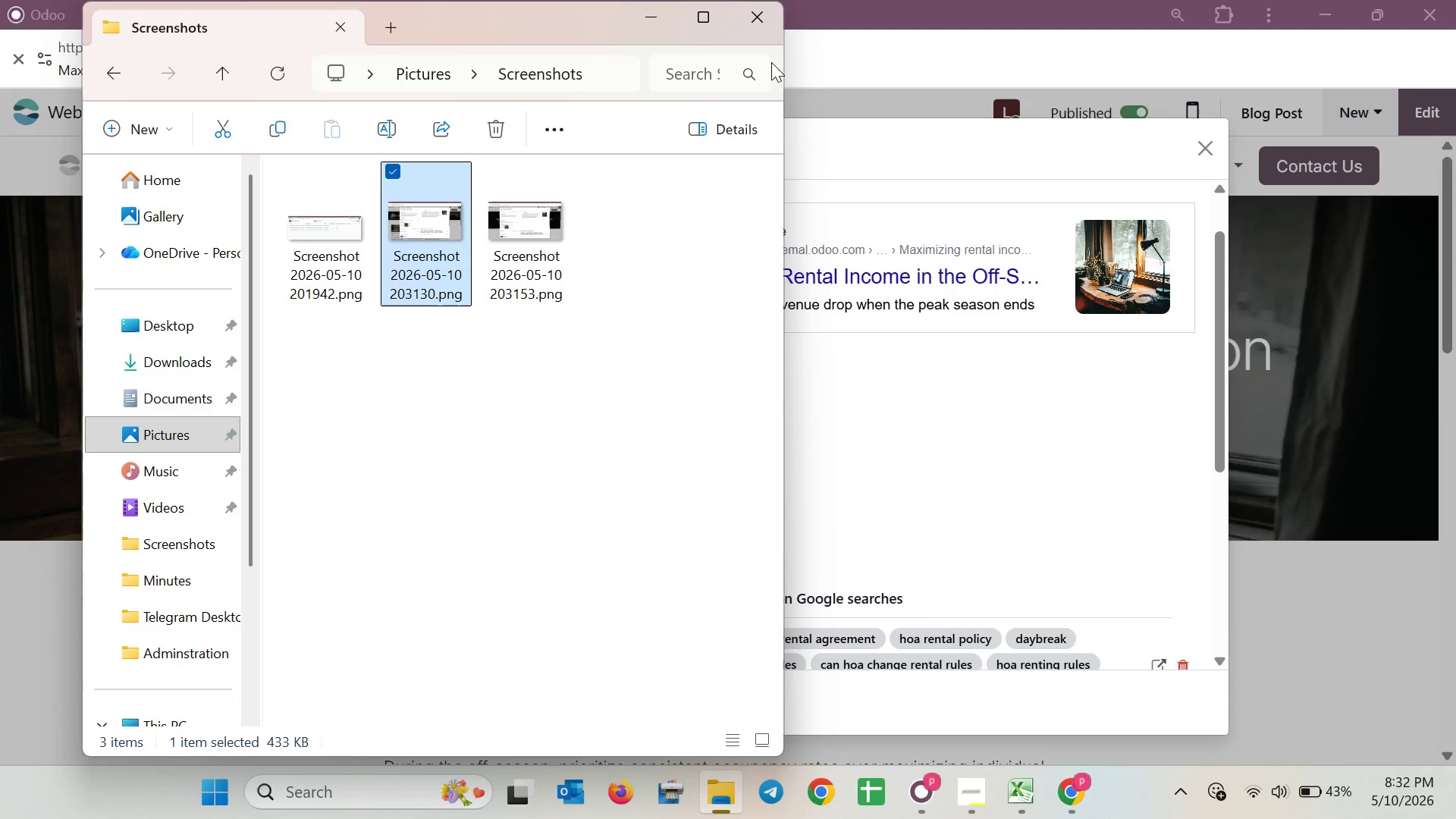 
left_click([774, 13])
 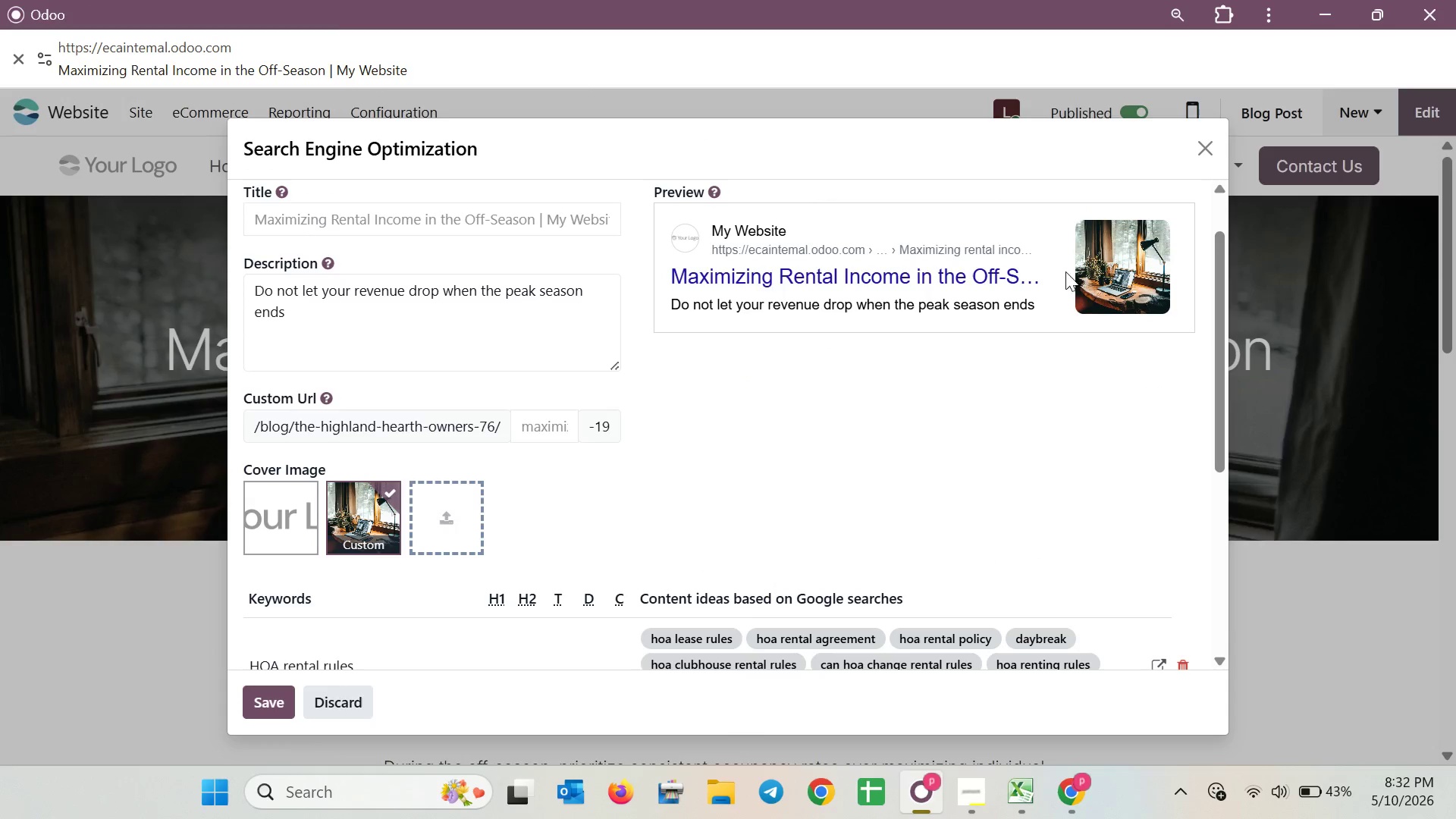 
key(Meta+Shift+S)
 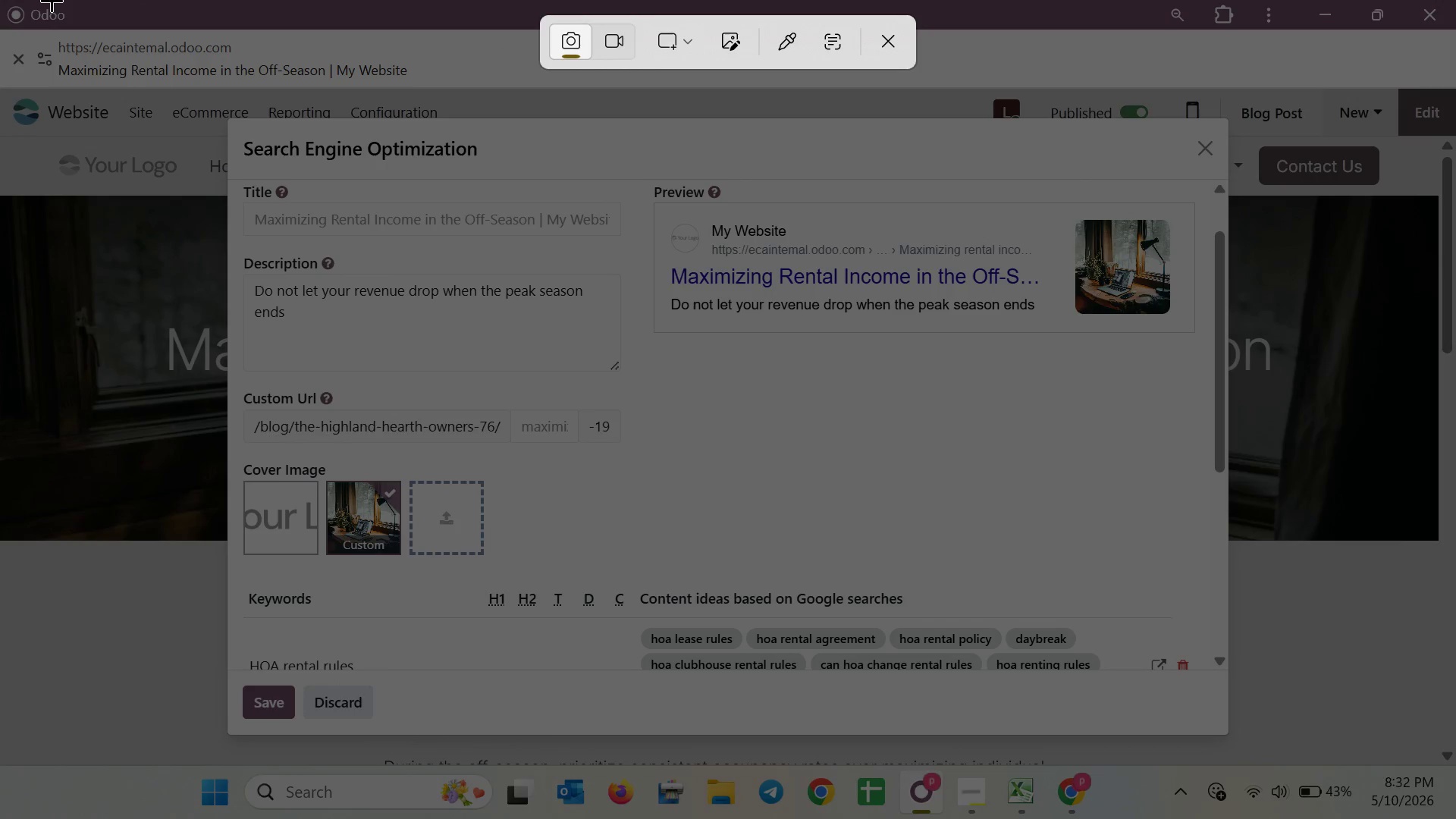 
left_click_drag(start_coordinate=[0, 0], to_coordinate=[1454, 763])
 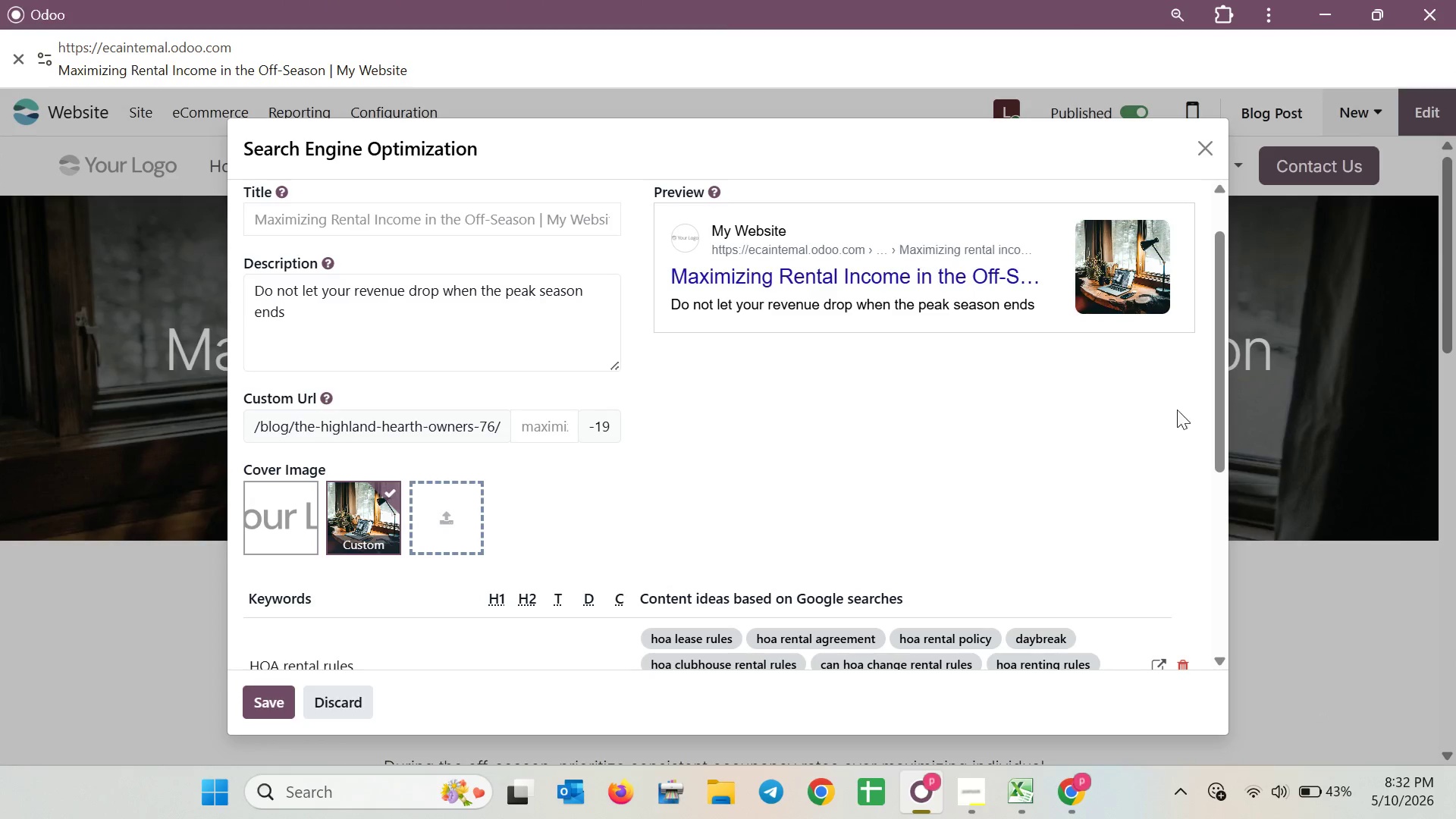 
left_click_drag(start_coordinate=[1222, 390], to_coordinate=[1223, 397])
 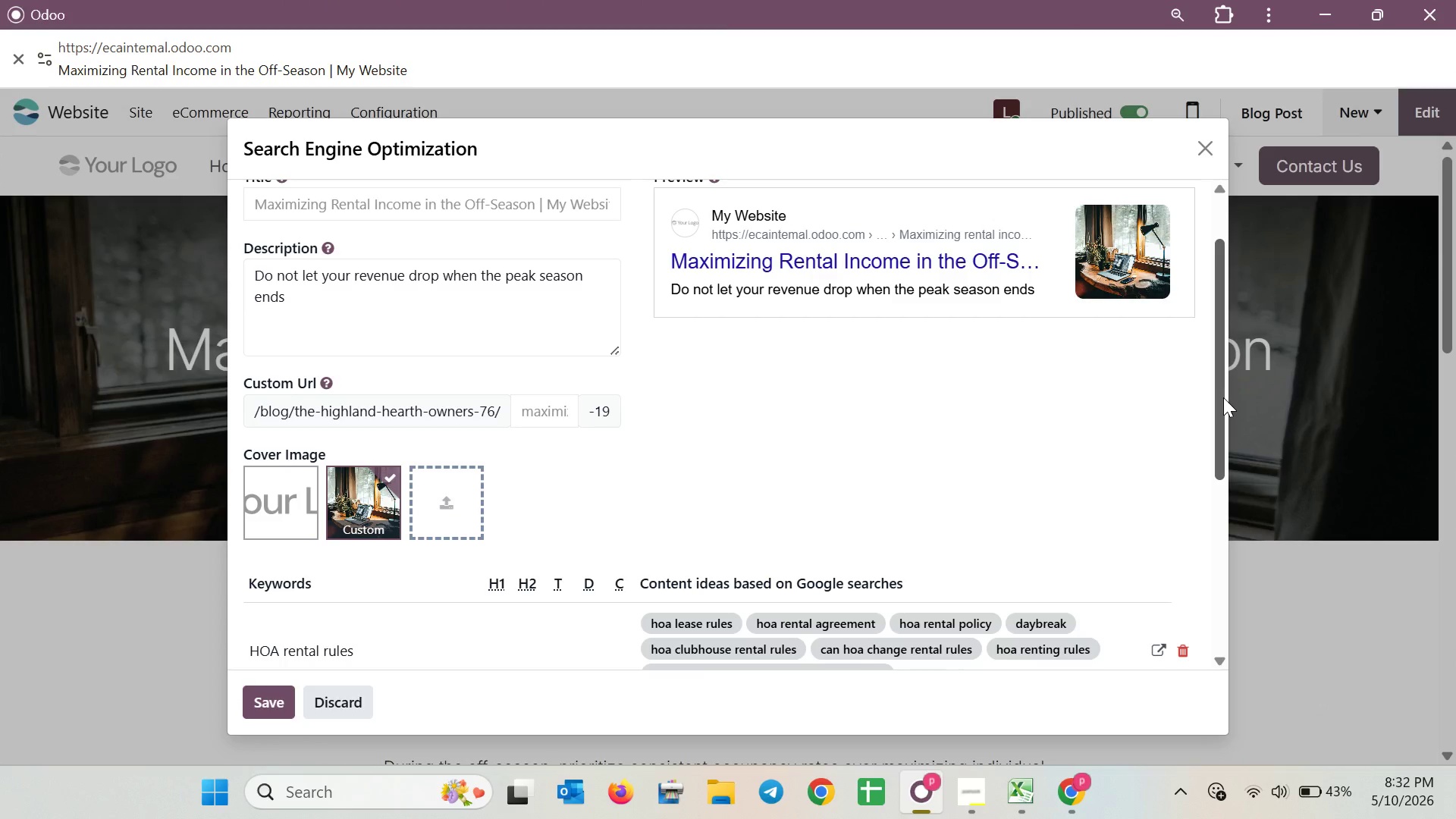 
hold_key(key=MetaLeft, duration=0.34)
 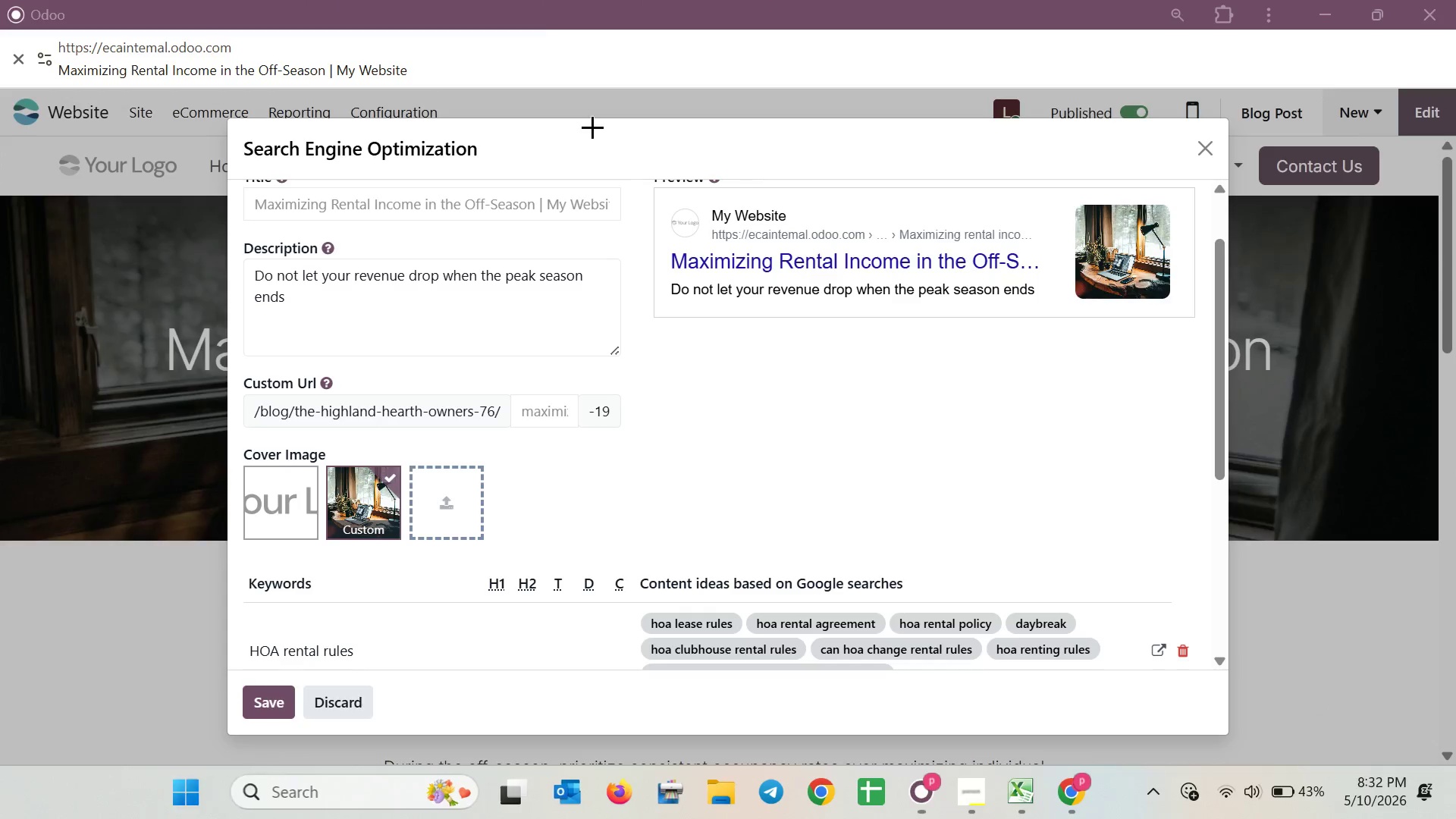 
hold_key(key=ShiftLeft, duration=0.33)